 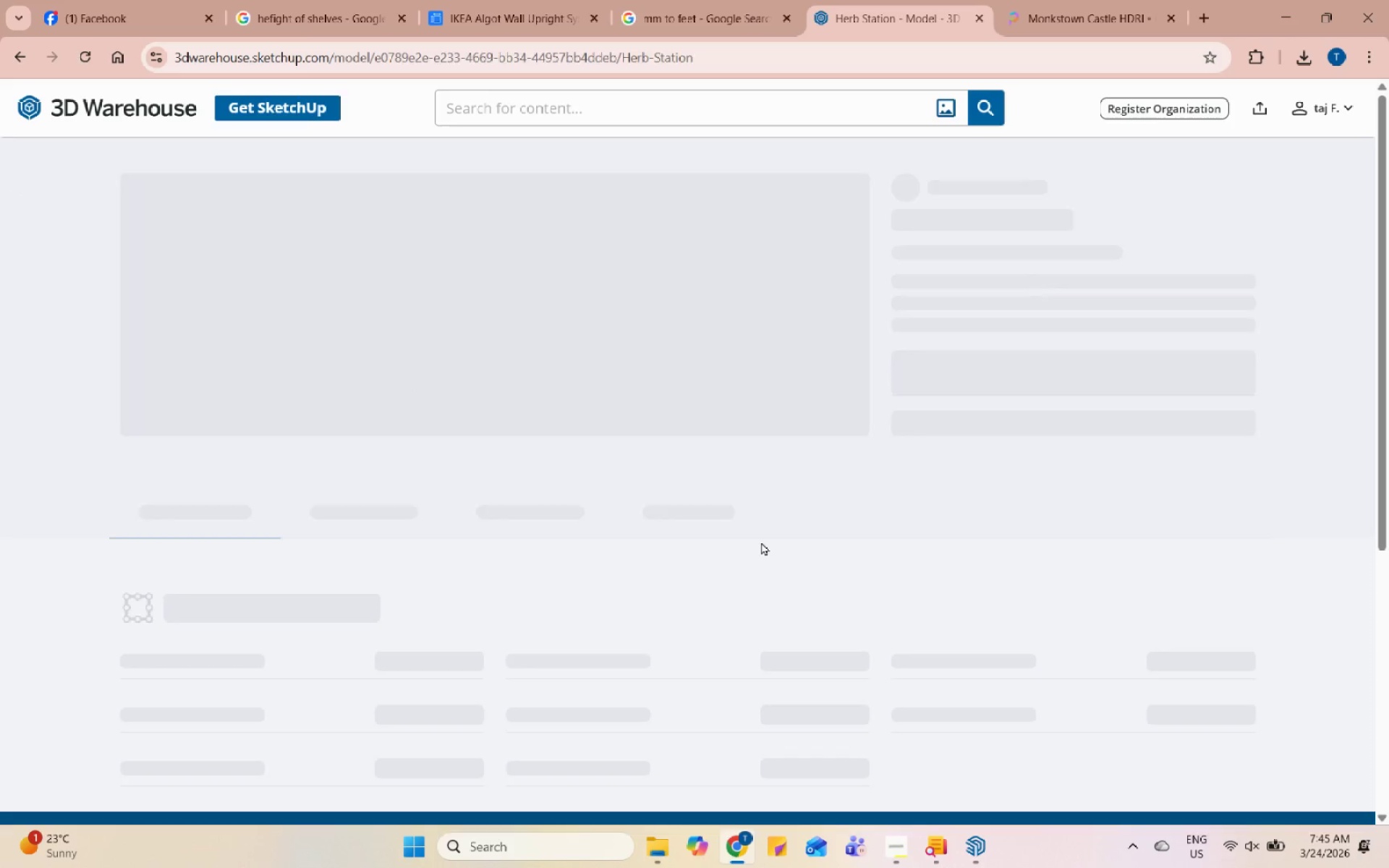 
left_click([1318, 111])
 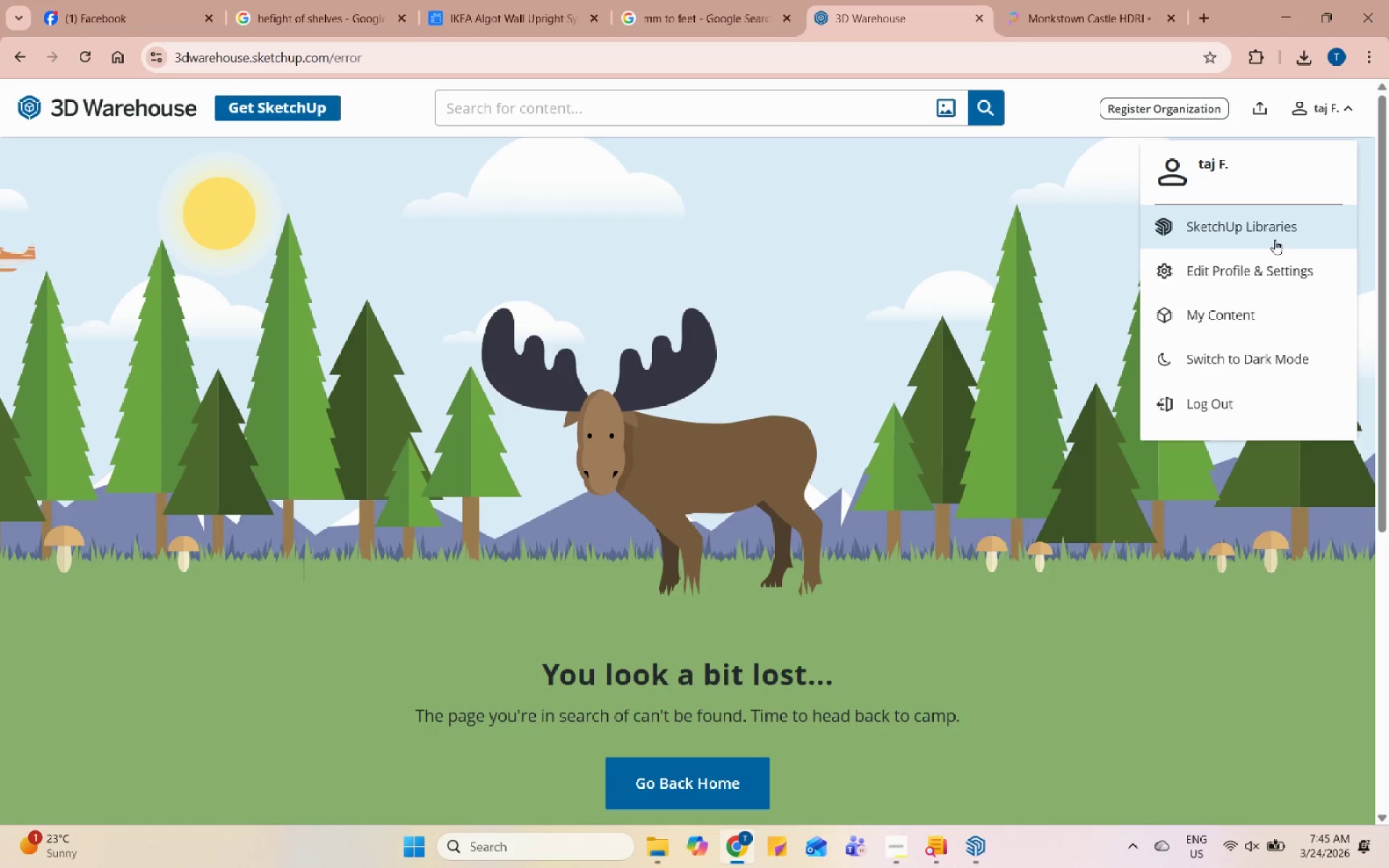 
left_click([1275, 239])
 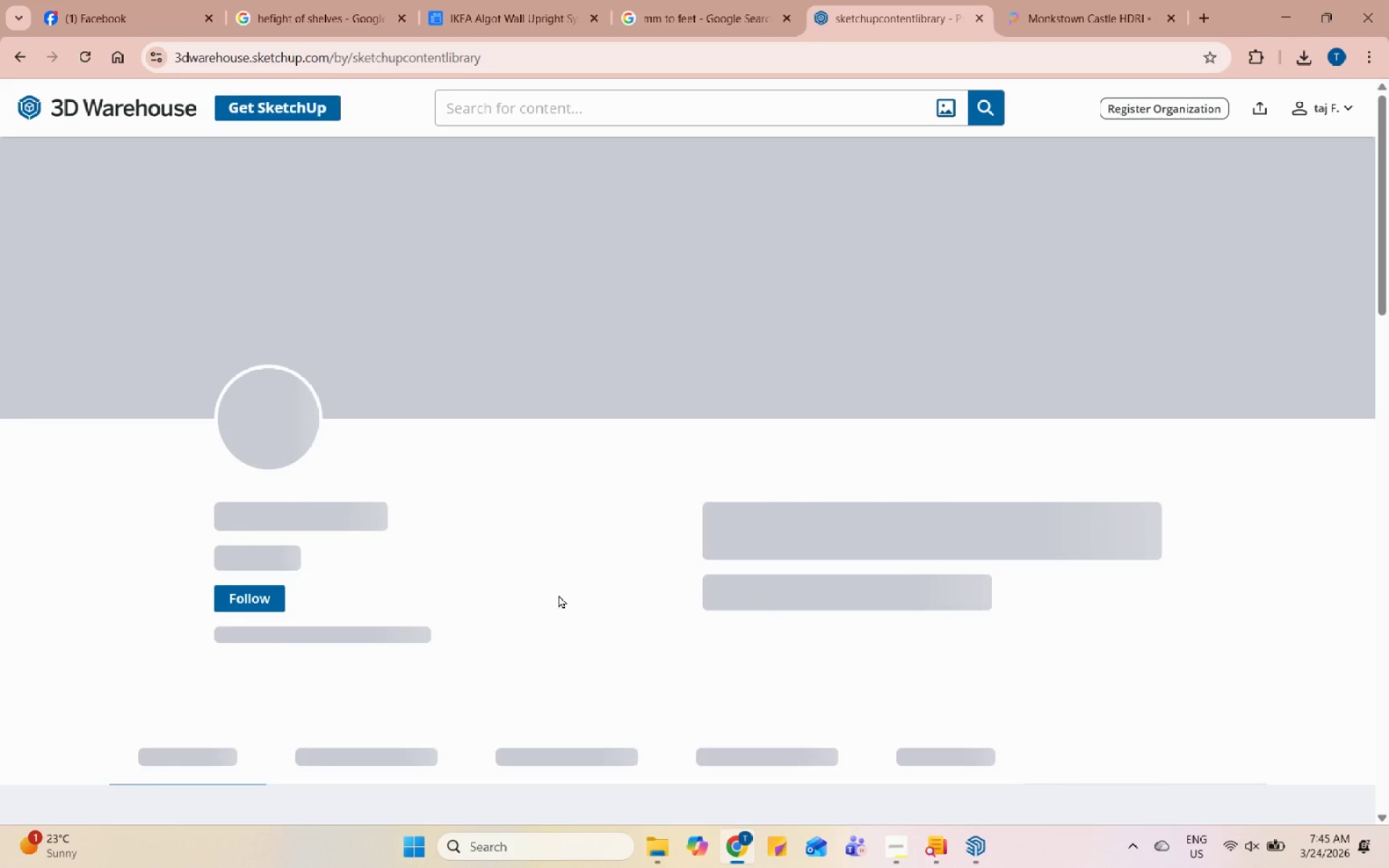 
scroll: coordinate [559, 593], scroll_direction: down, amount: 4.0
 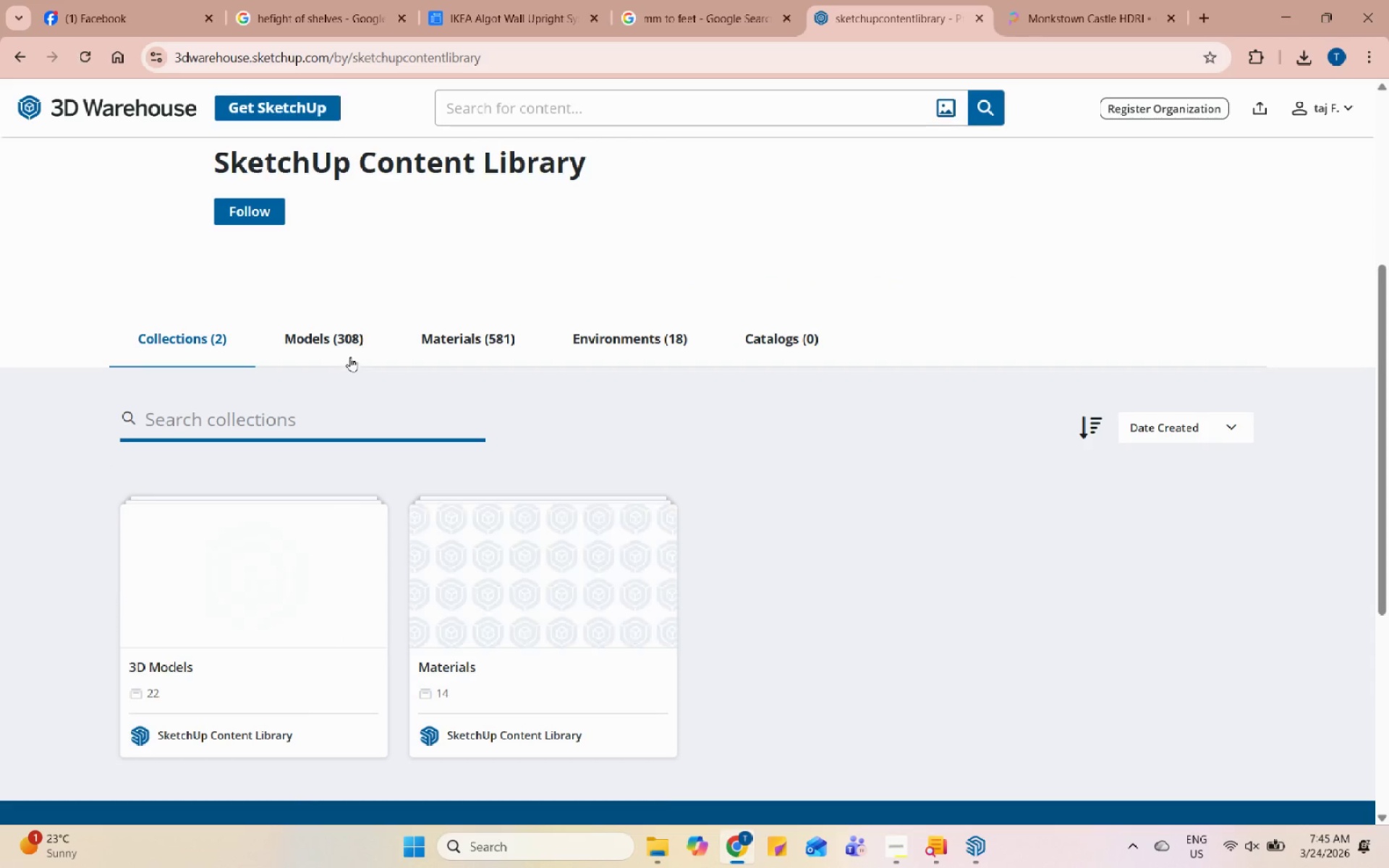 
left_click([350, 357])
 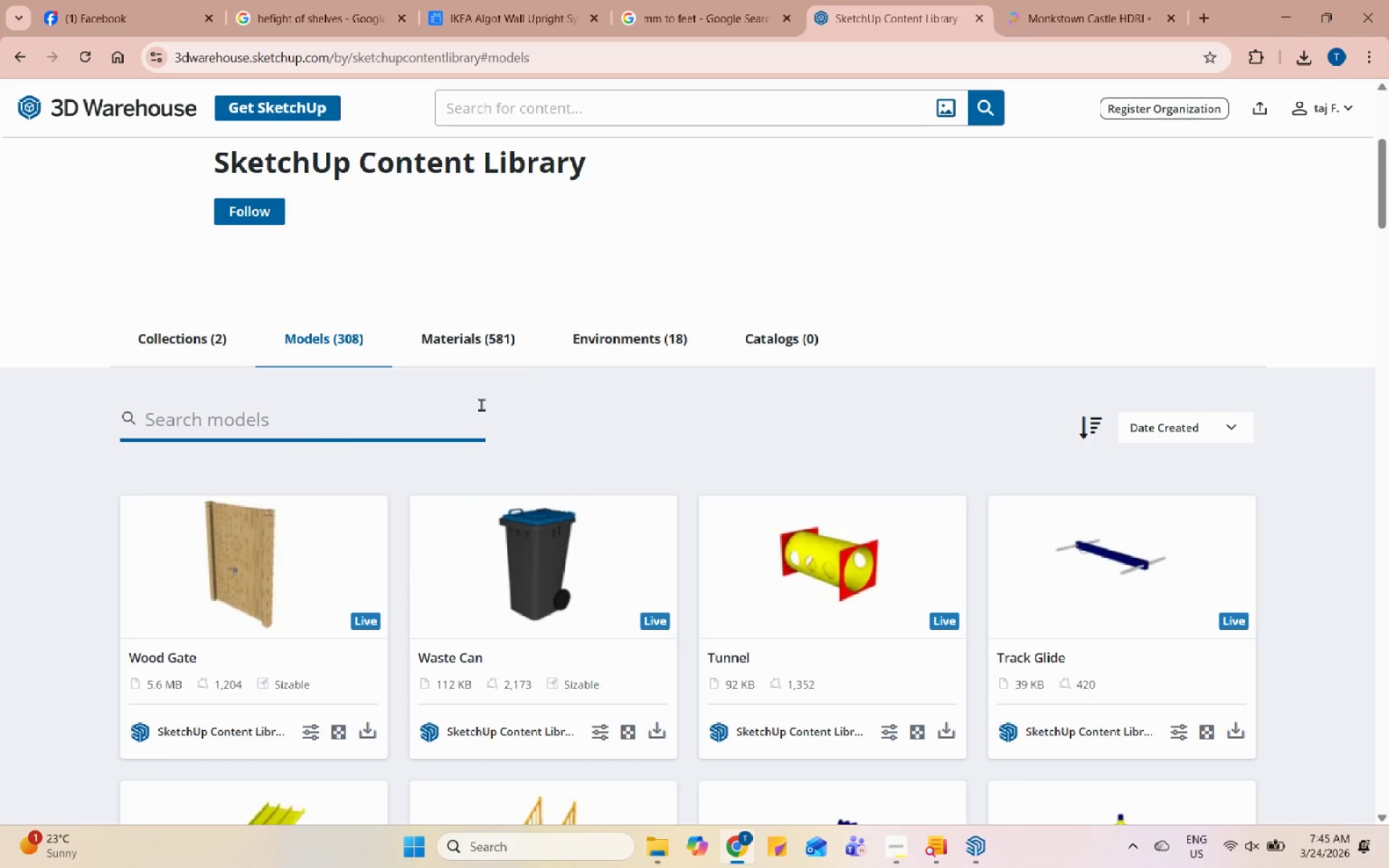 
scroll: coordinate [751, 342], scroll_direction: up, amount: 4.0
 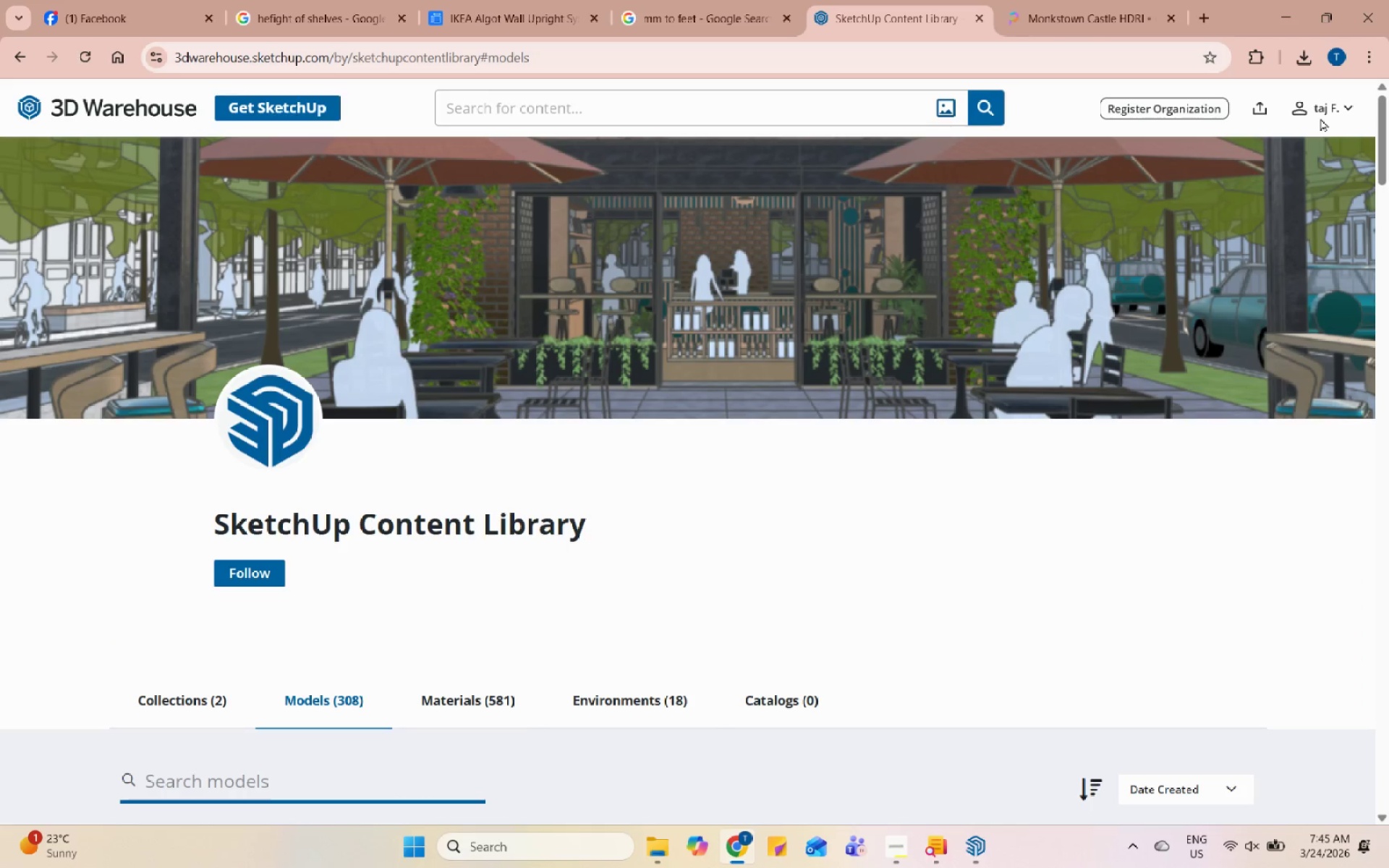 
double_click([1329, 109])
 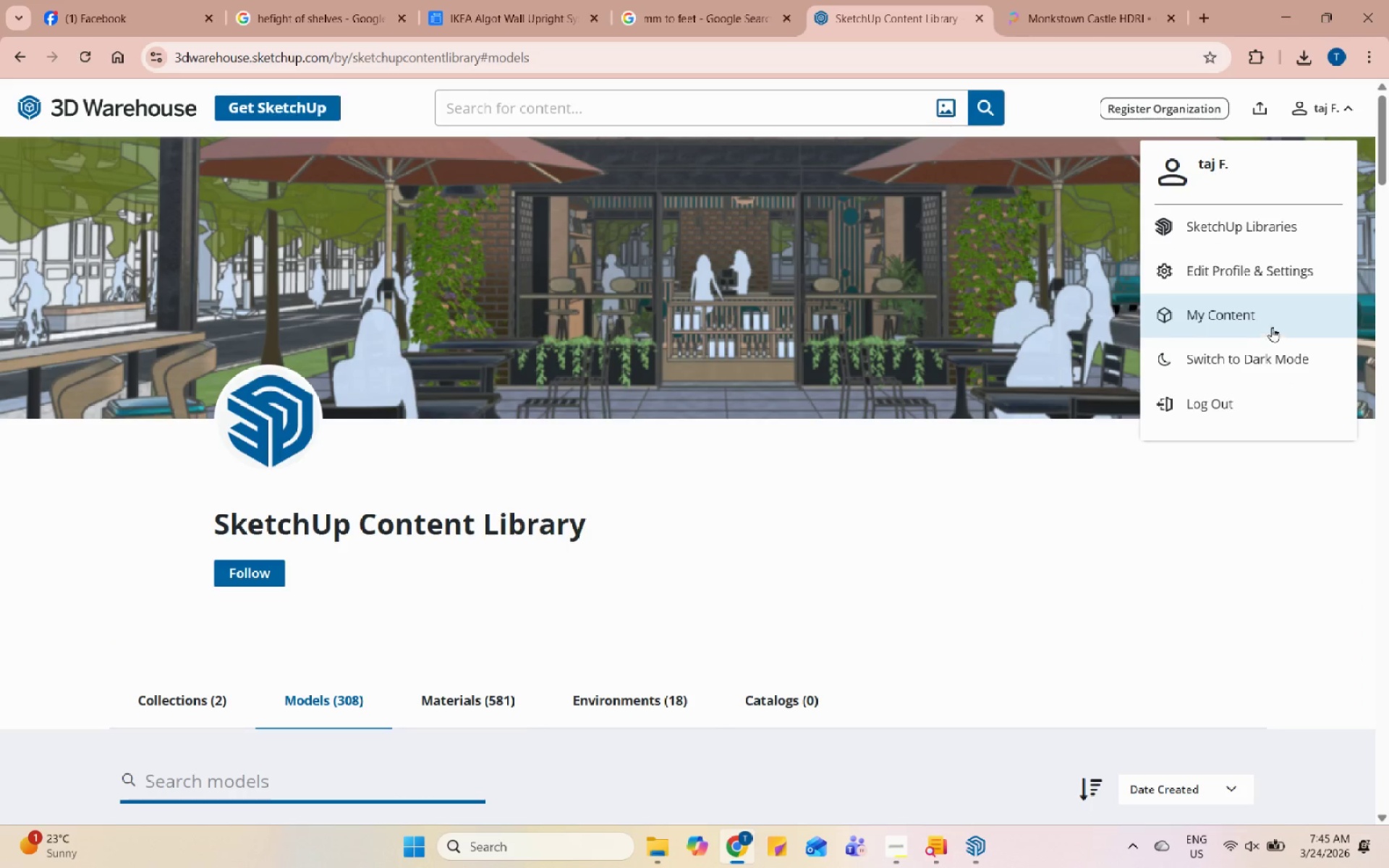 
left_click([1283, 317])
 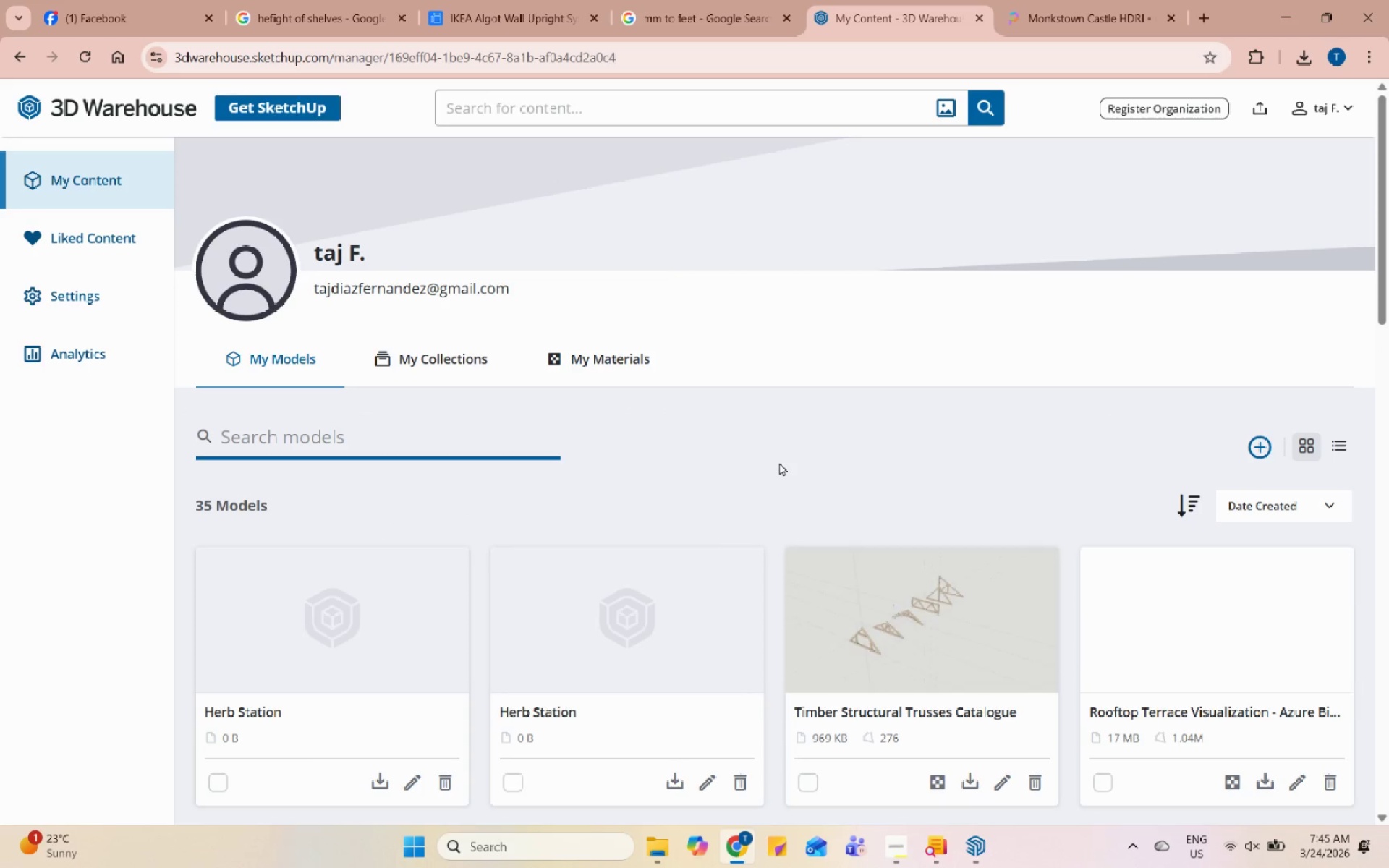 
left_click([318, 343])
 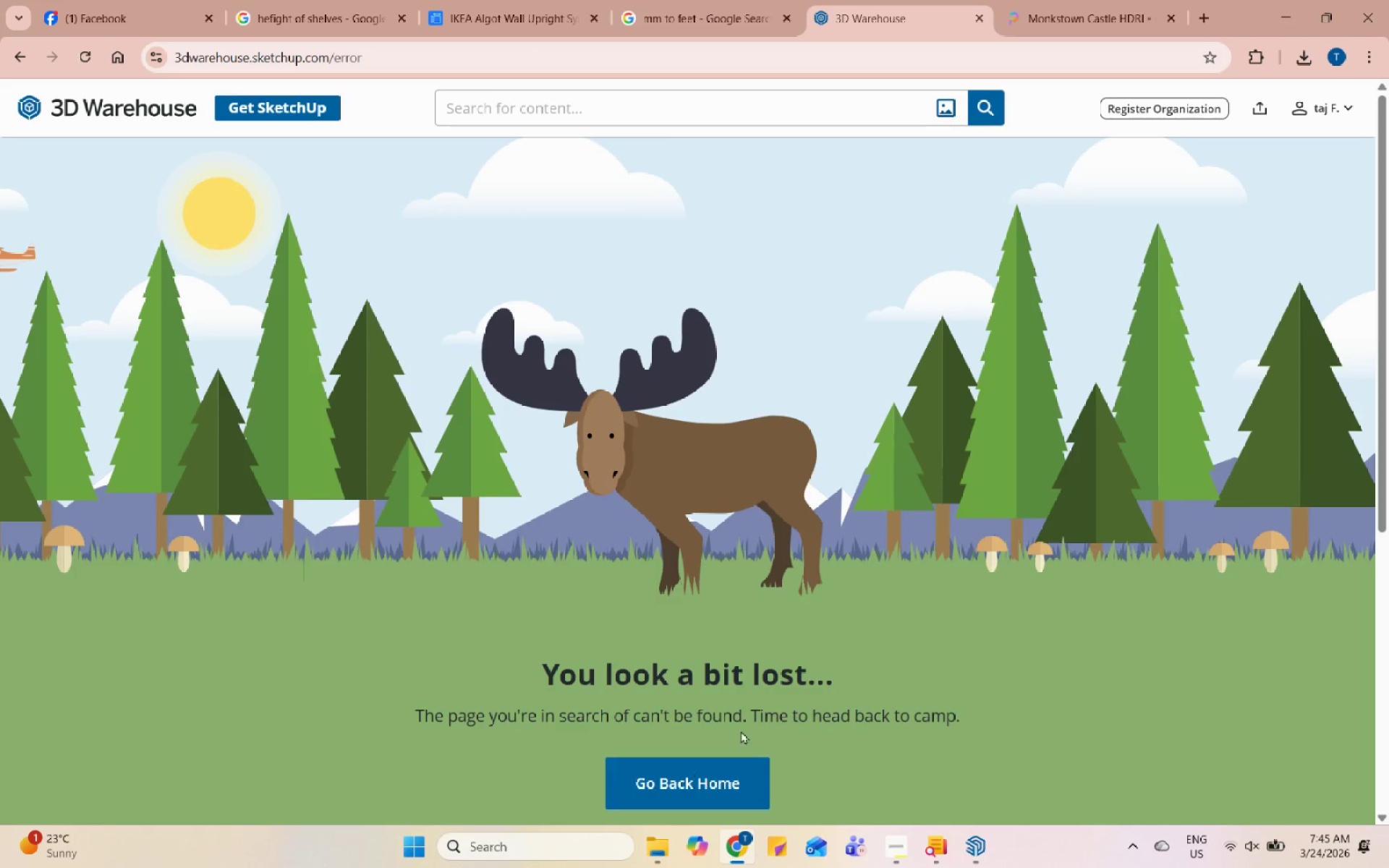 
scroll: coordinate [779, 462], scroll_direction: down, amount: 3.0
 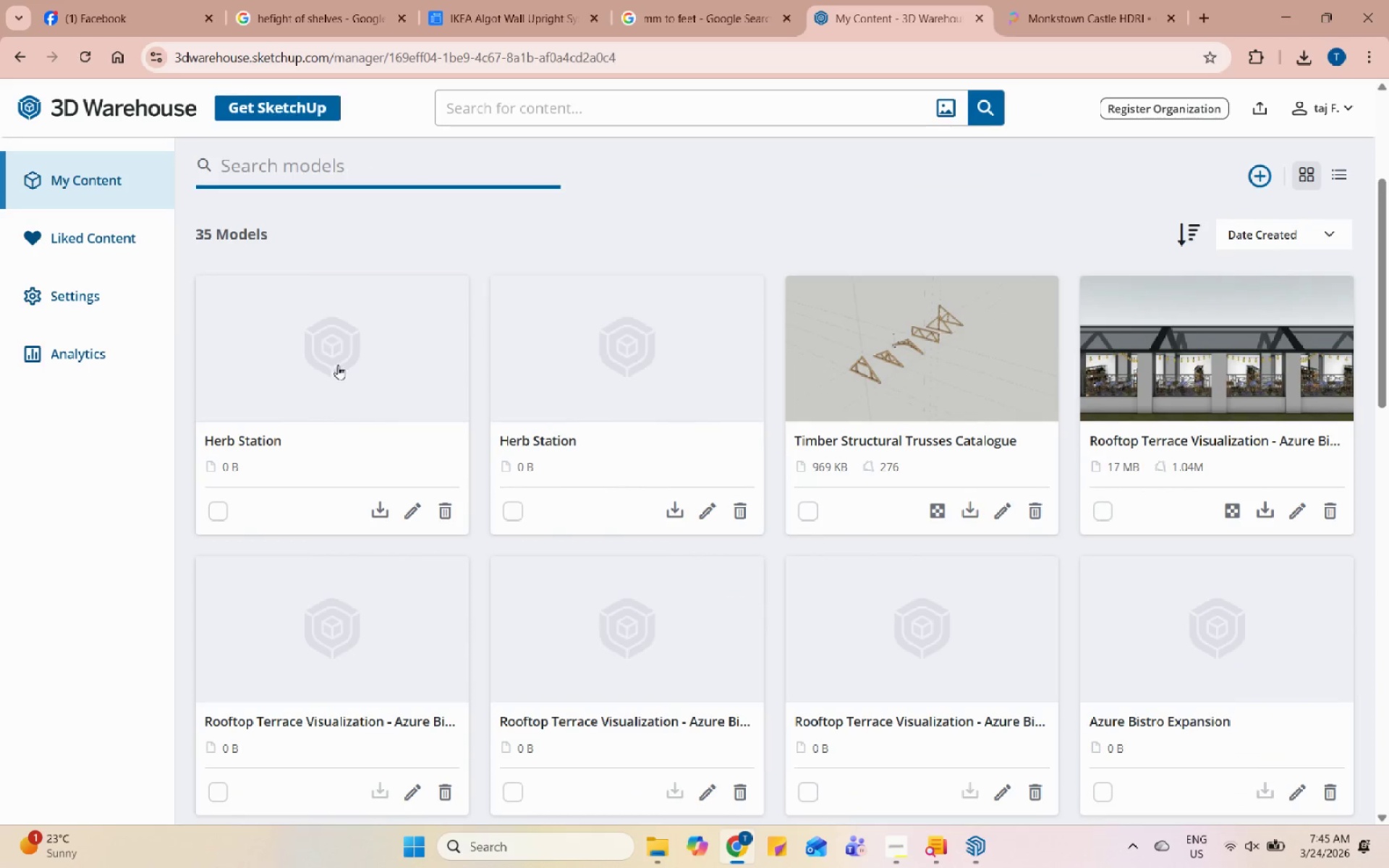 
left_click([752, 722])
 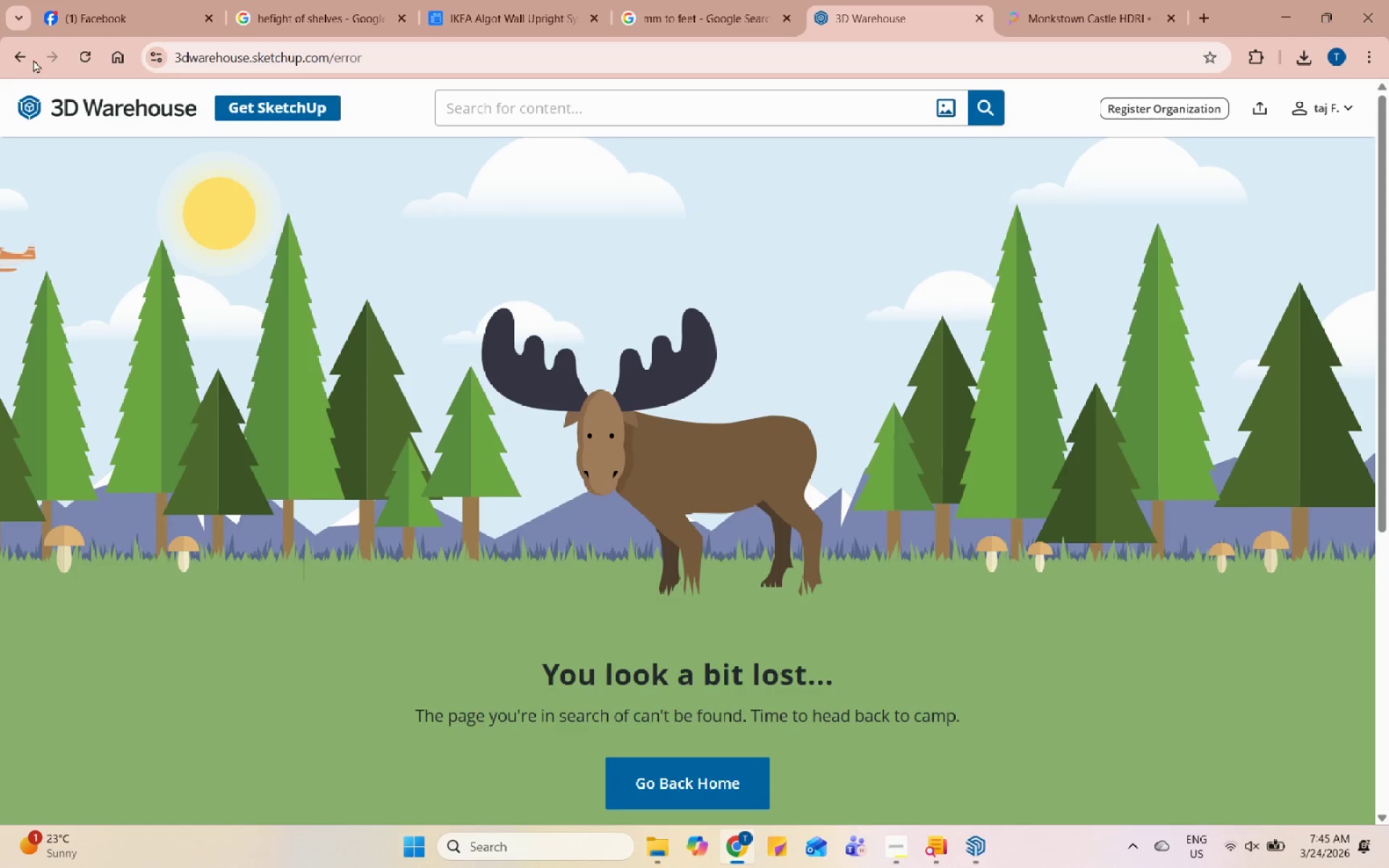 
left_click([12, 46])
 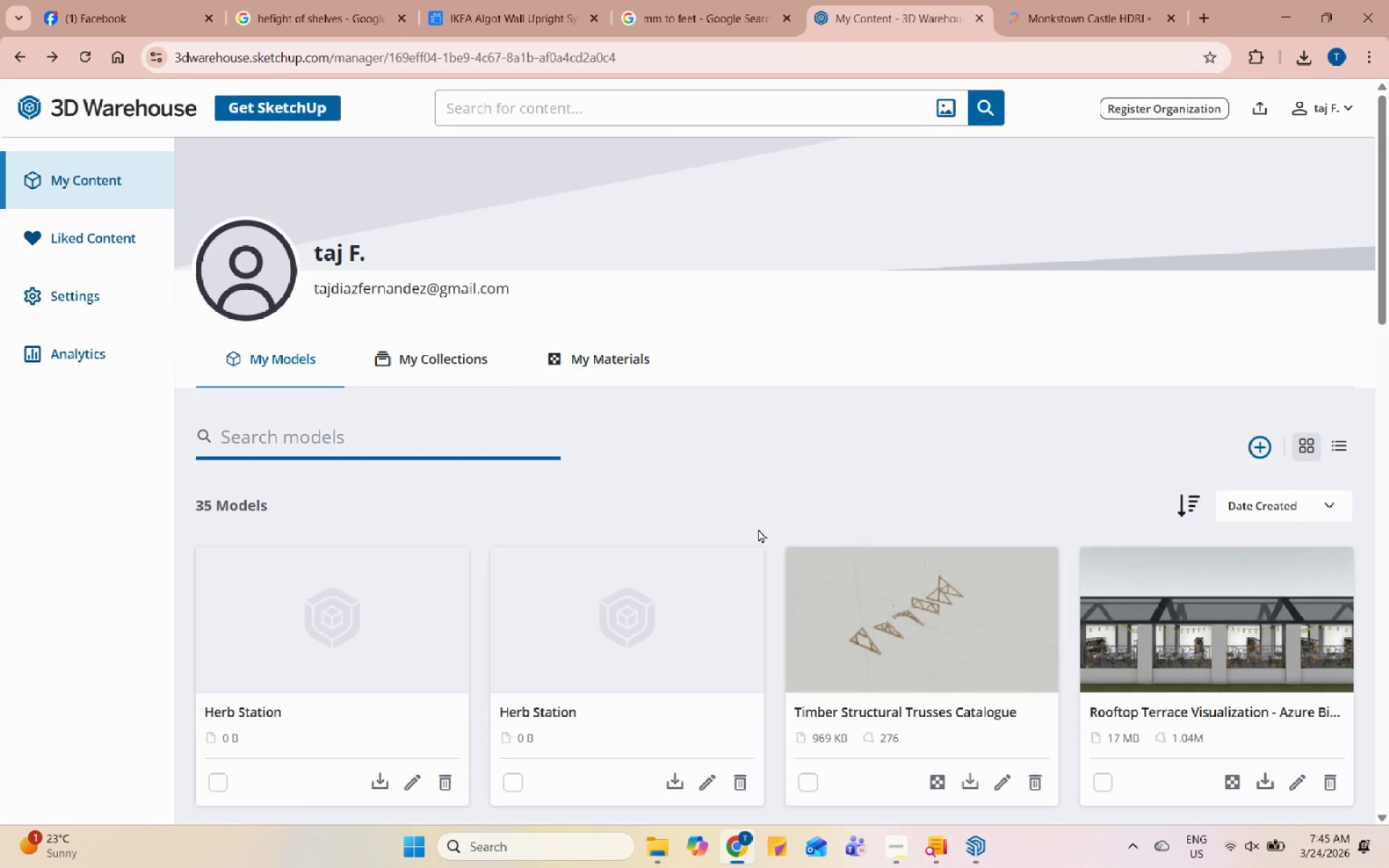 
scroll: coordinate [758, 531], scroll_direction: down, amount: 5.0
 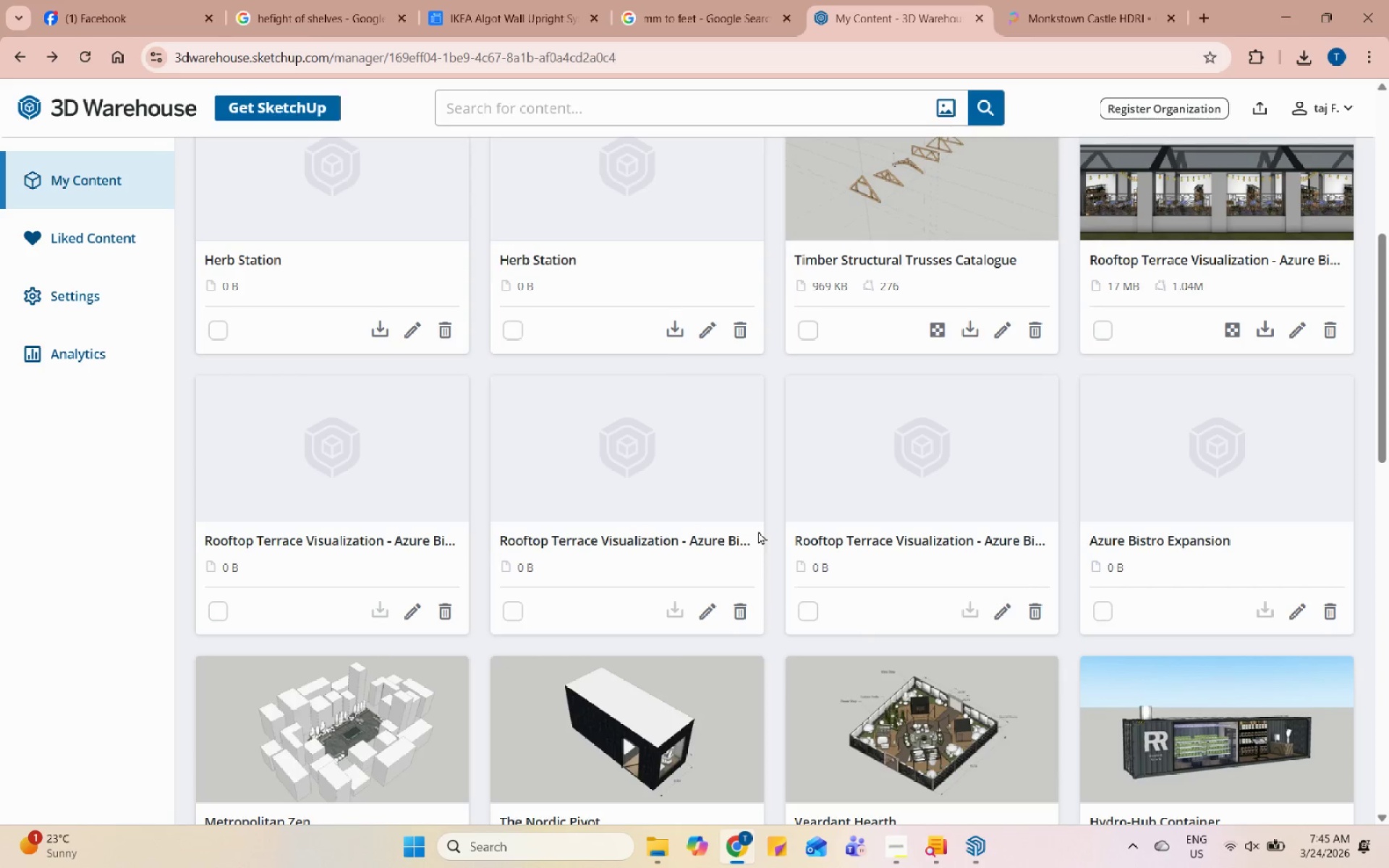 
scroll: coordinate [758, 529], scroll_direction: up, amount: 6.0
 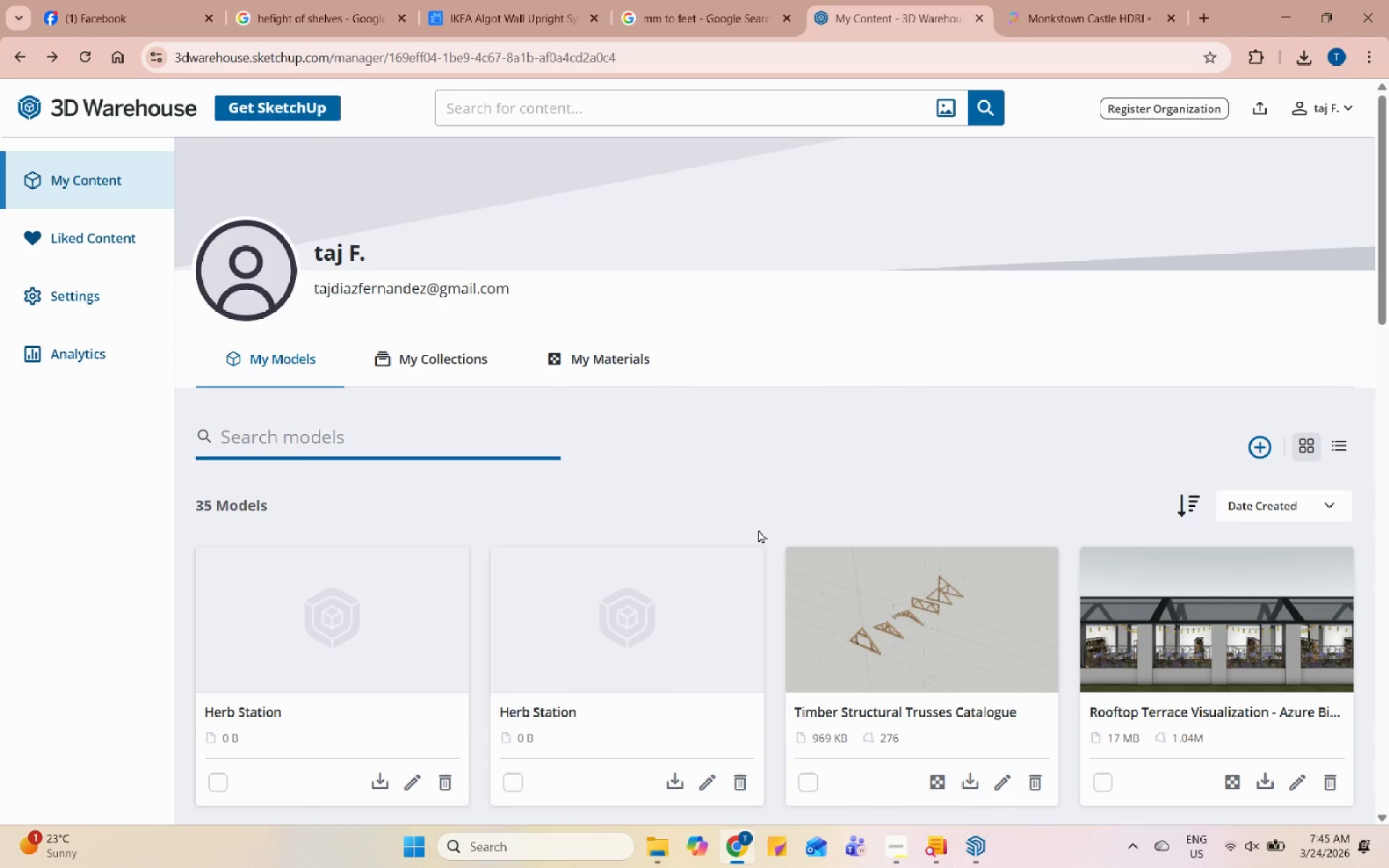 
scroll: coordinate [758, 529], scroll_direction: down, amount: 6.0
 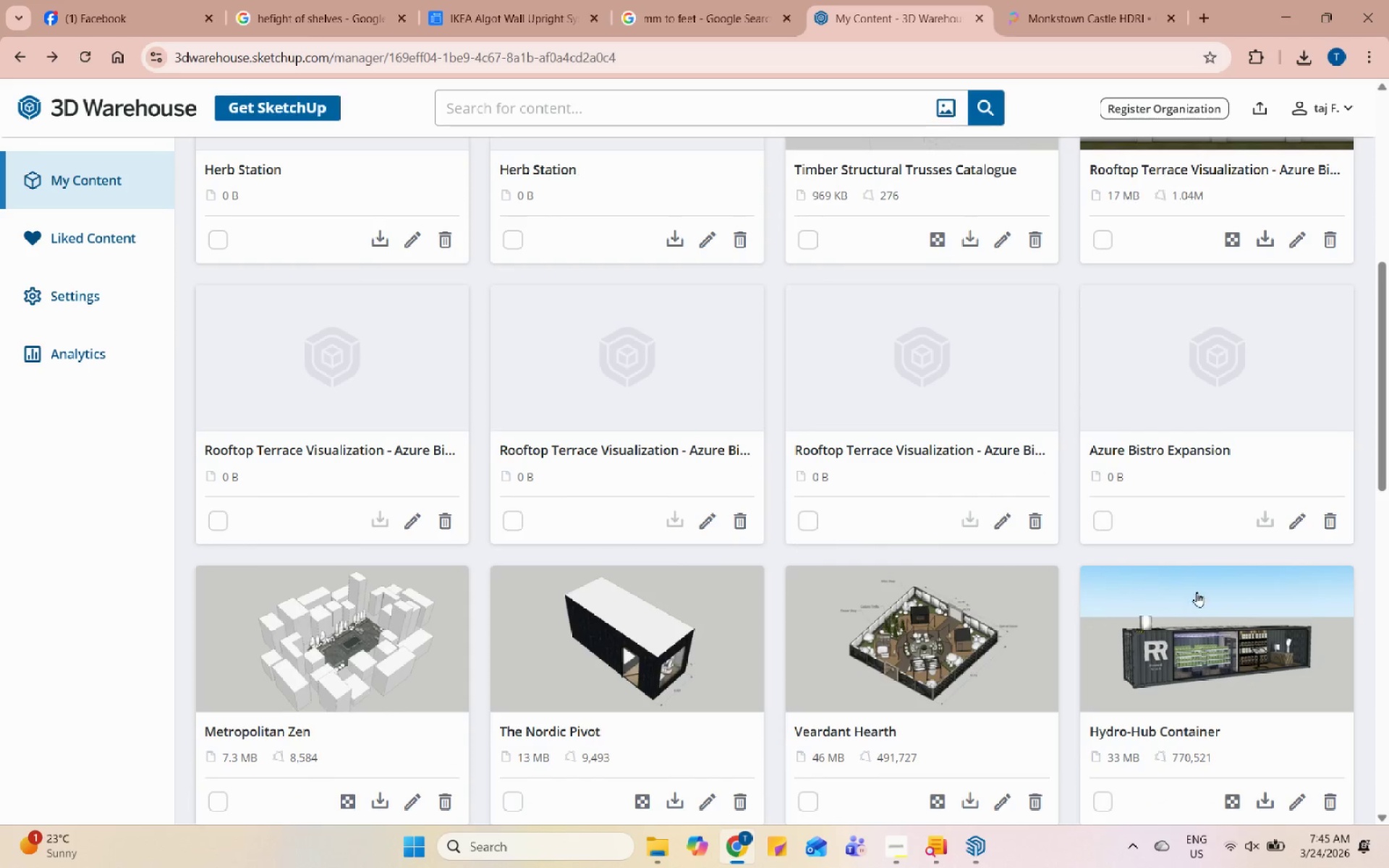 
left_click([1324, 525])
 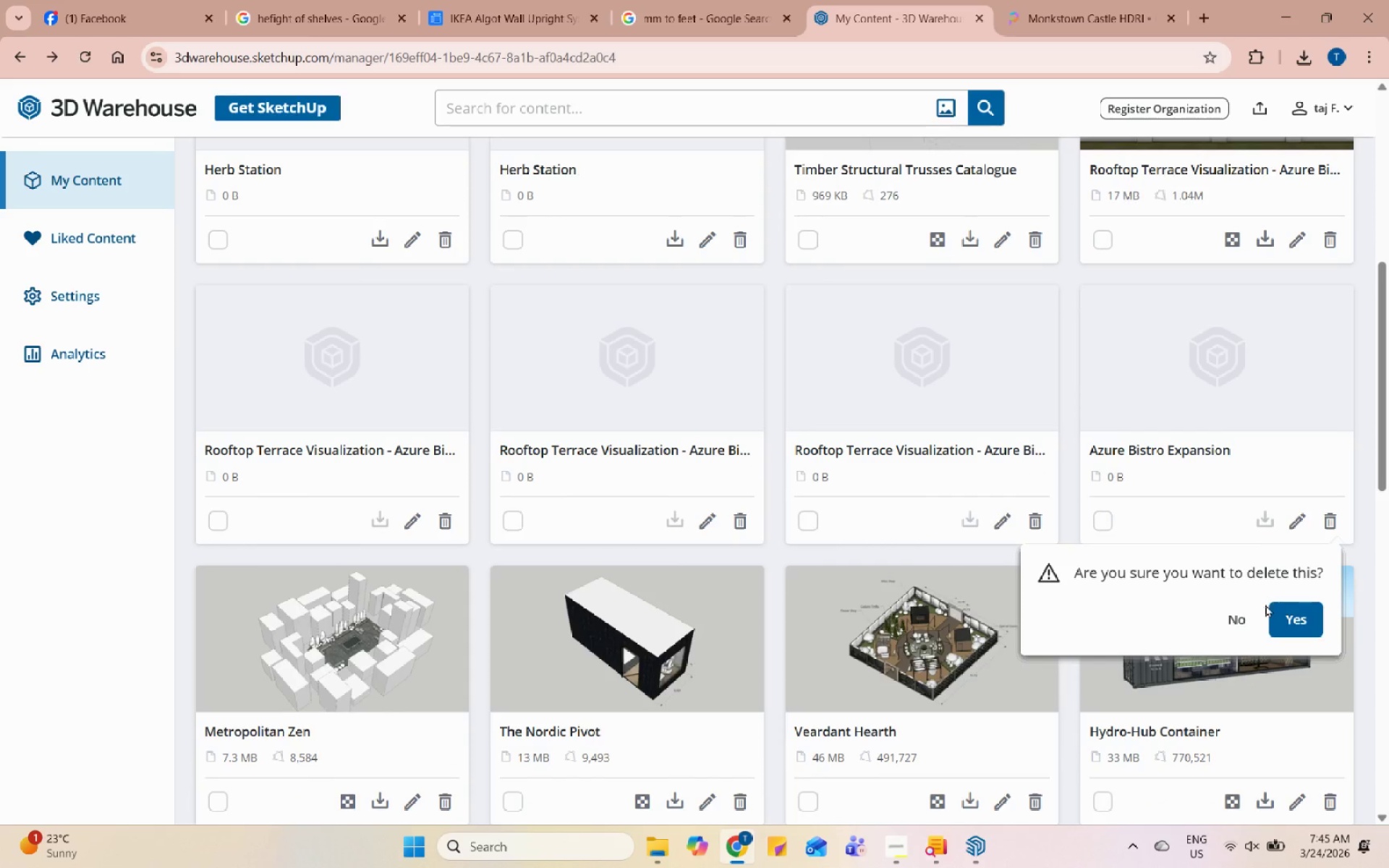 
left_click([1299, 631])
 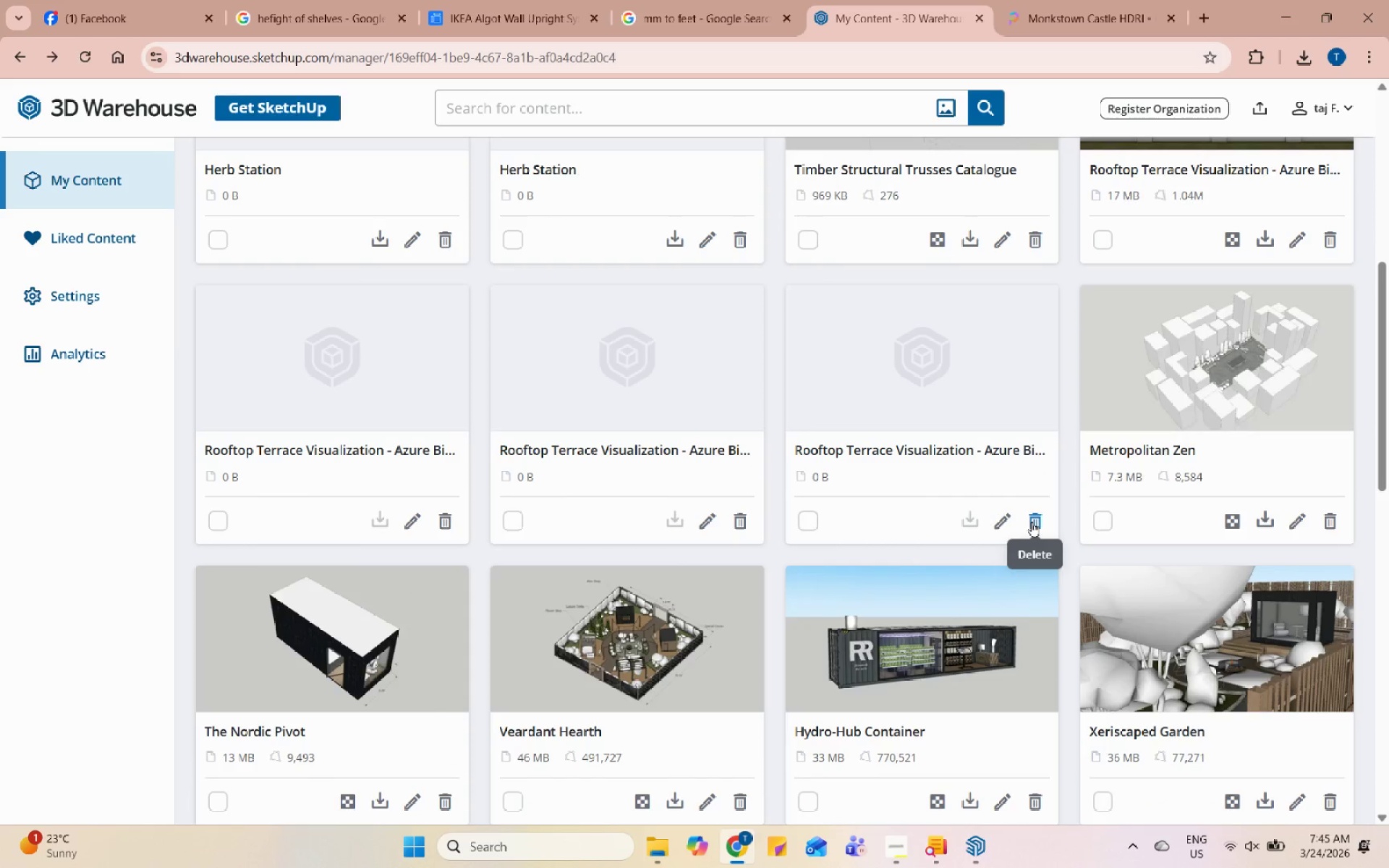 
left_click([1032, 522])
 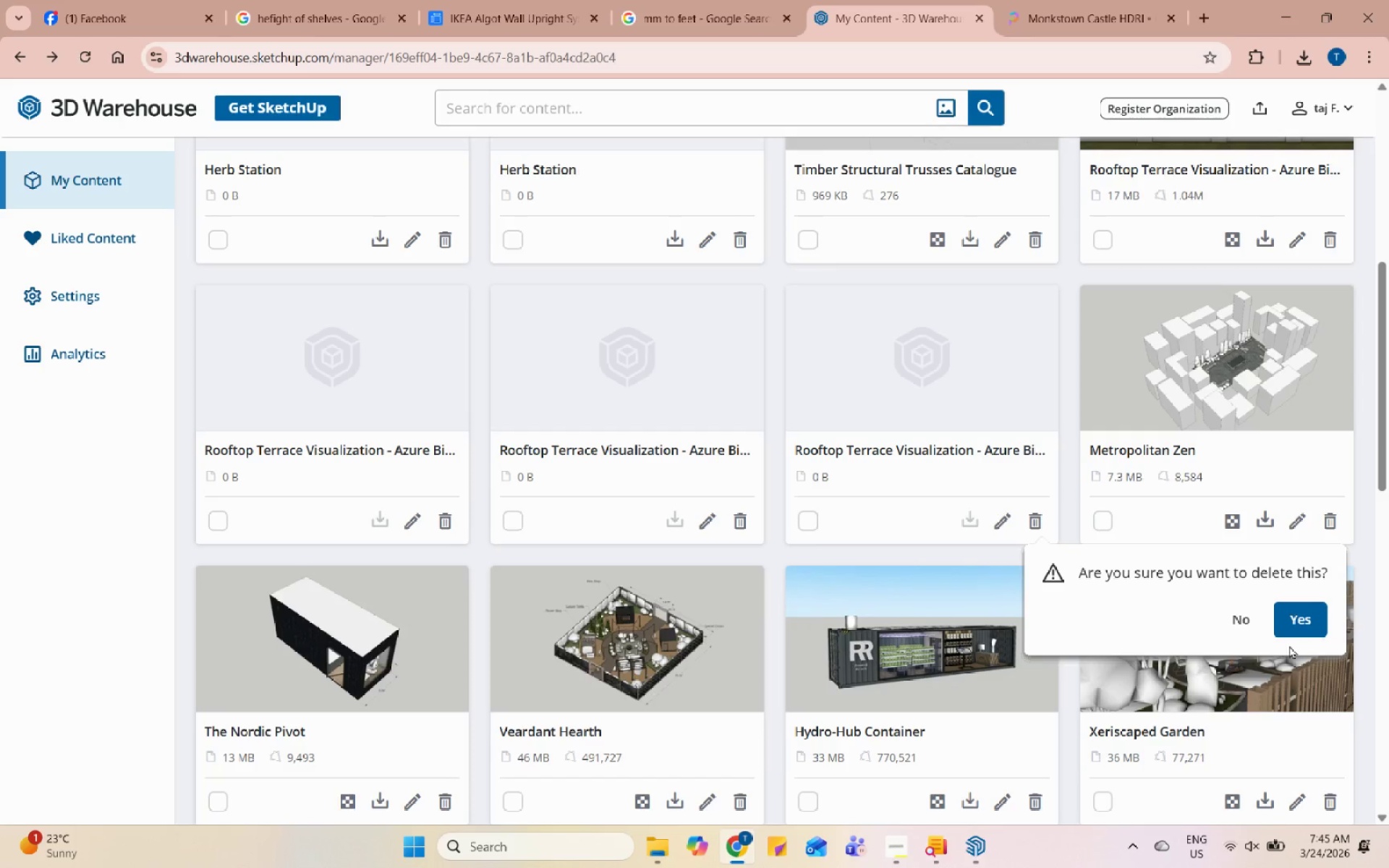 
left_click([1288, 622])
 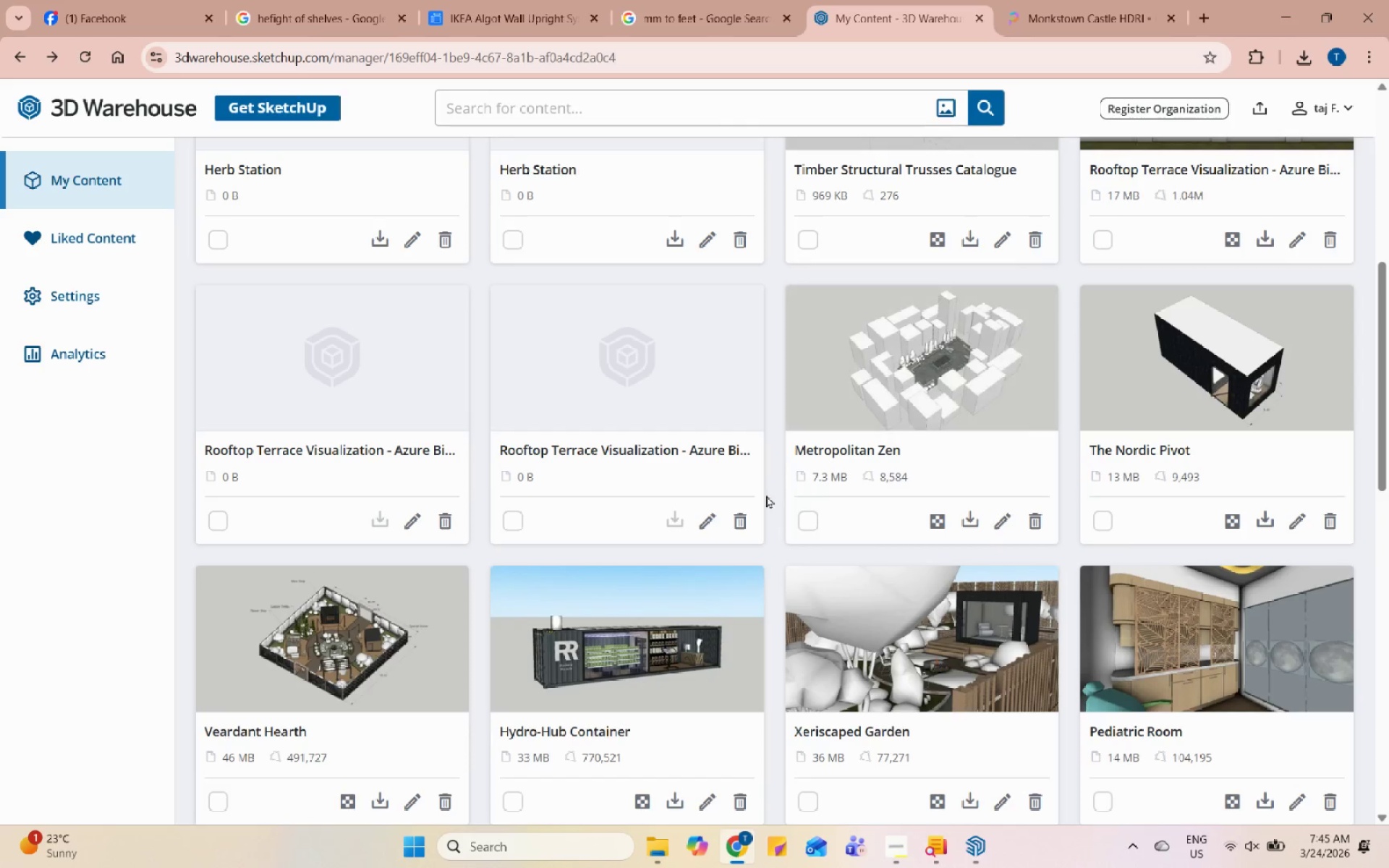 
left_click([744, 520])
 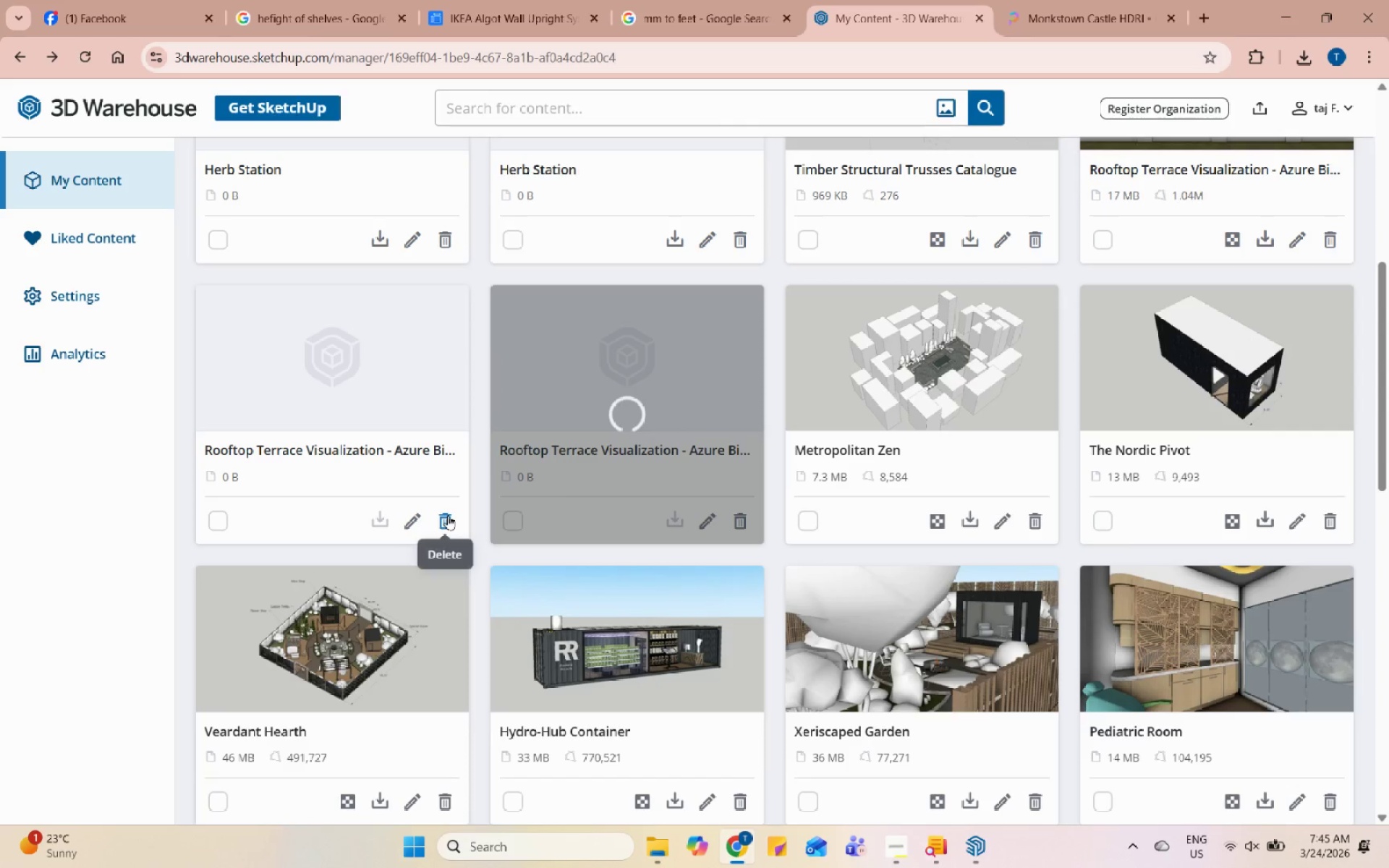 
left_click([447, 515])
 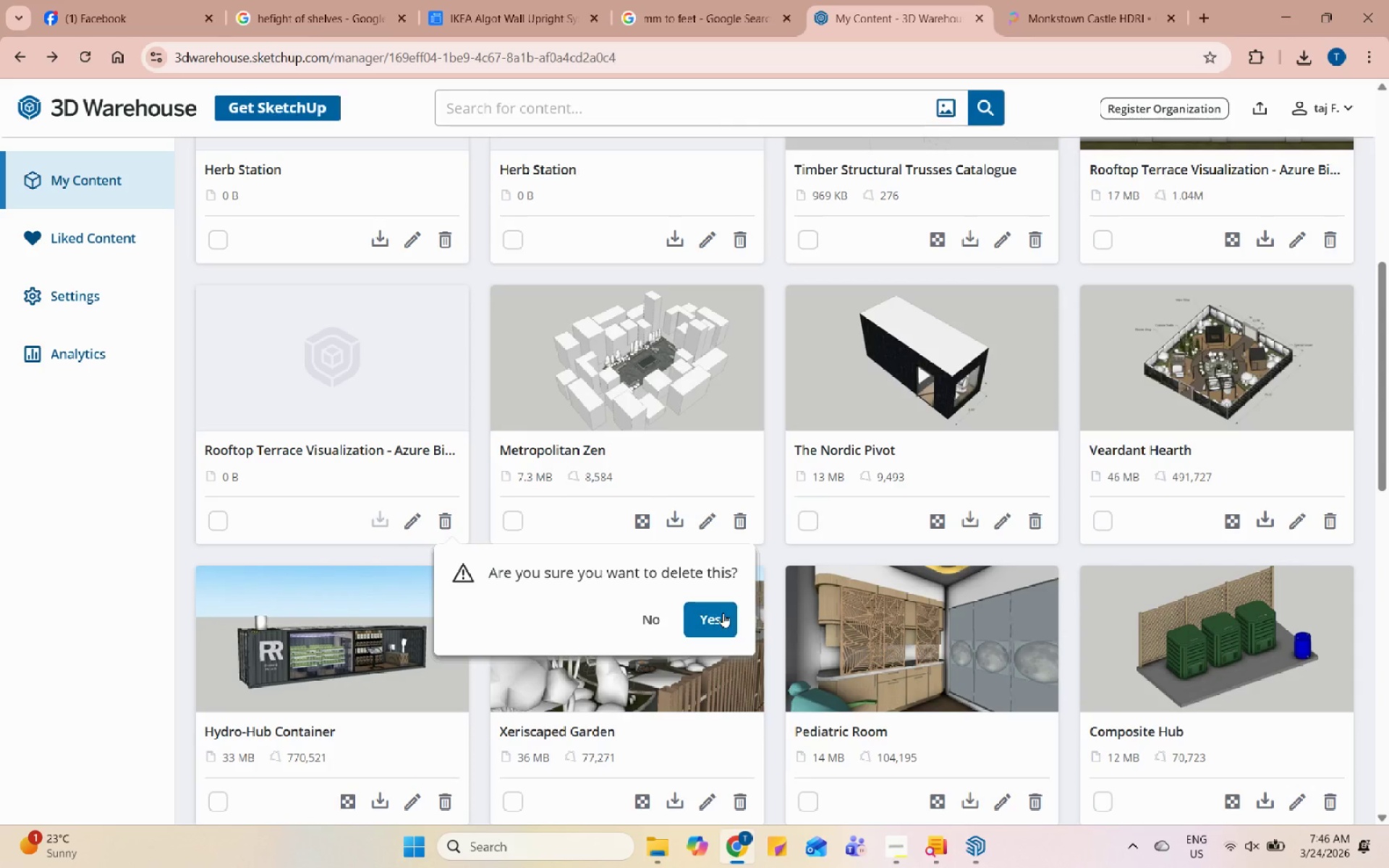 
left_click([724, 615])
 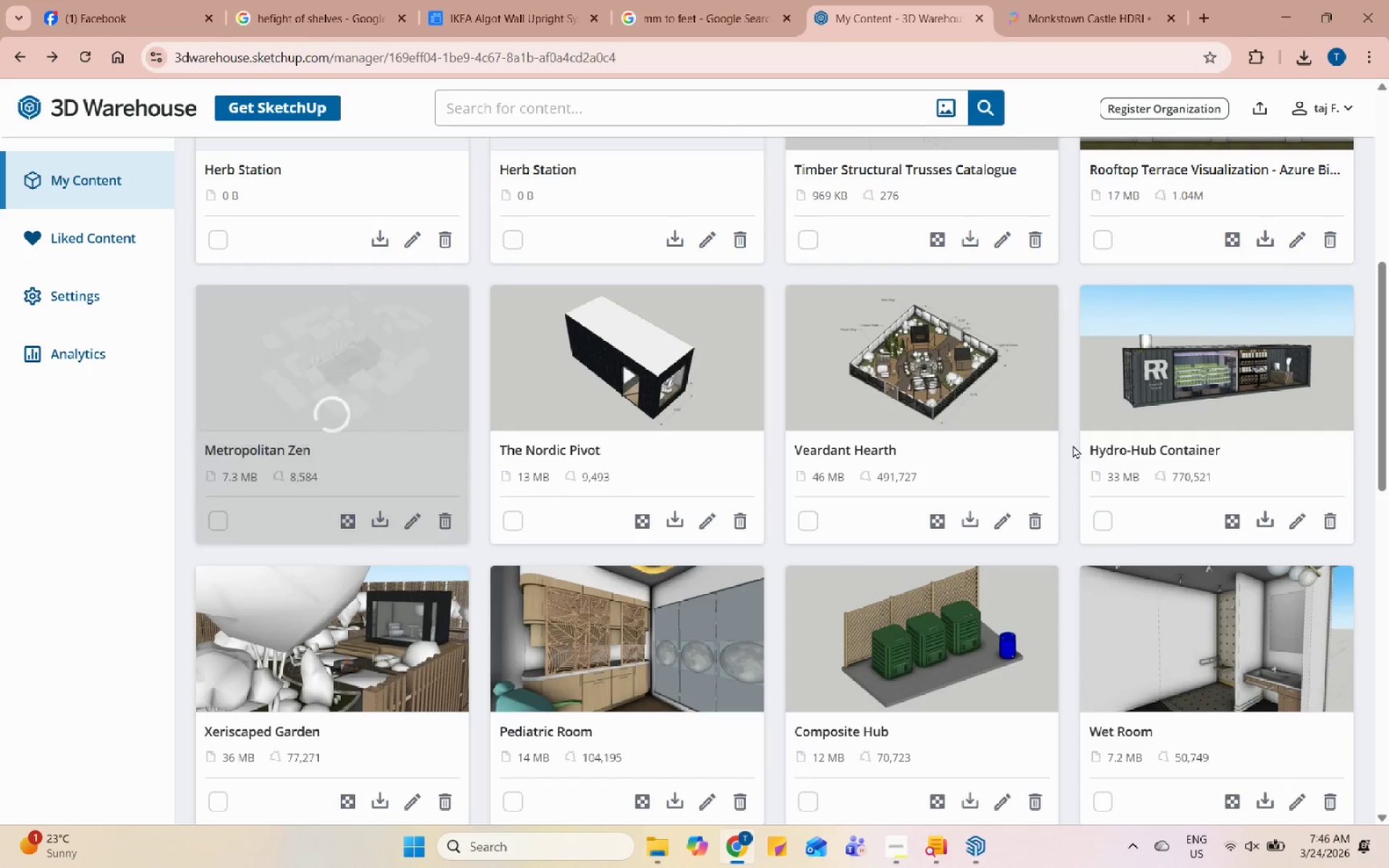 
scroll: coordinate [1070, 445], scroll_direction: up, amount: 3.0
 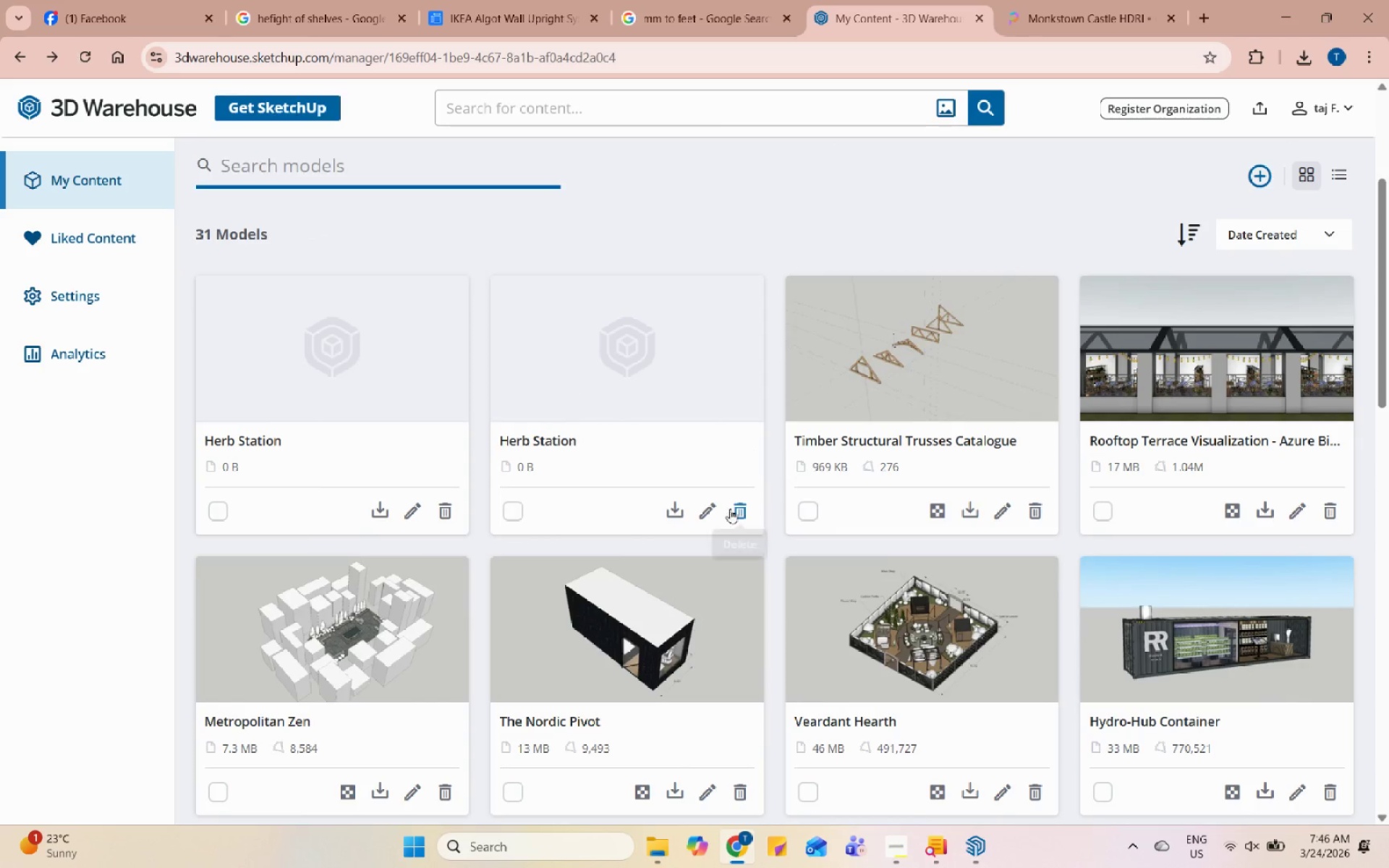 
left_click([730, 509])
 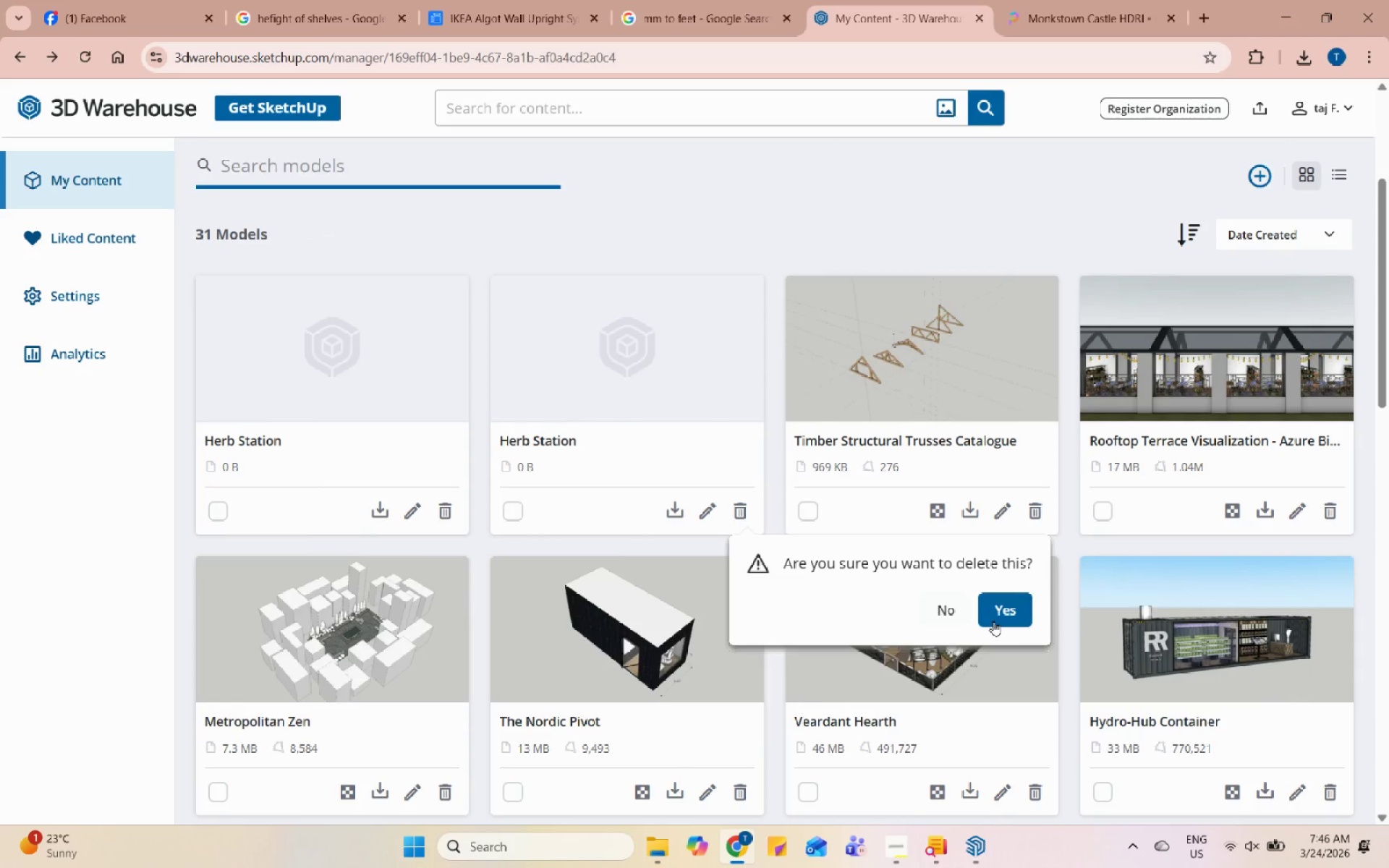 
left_click([995, 621])
 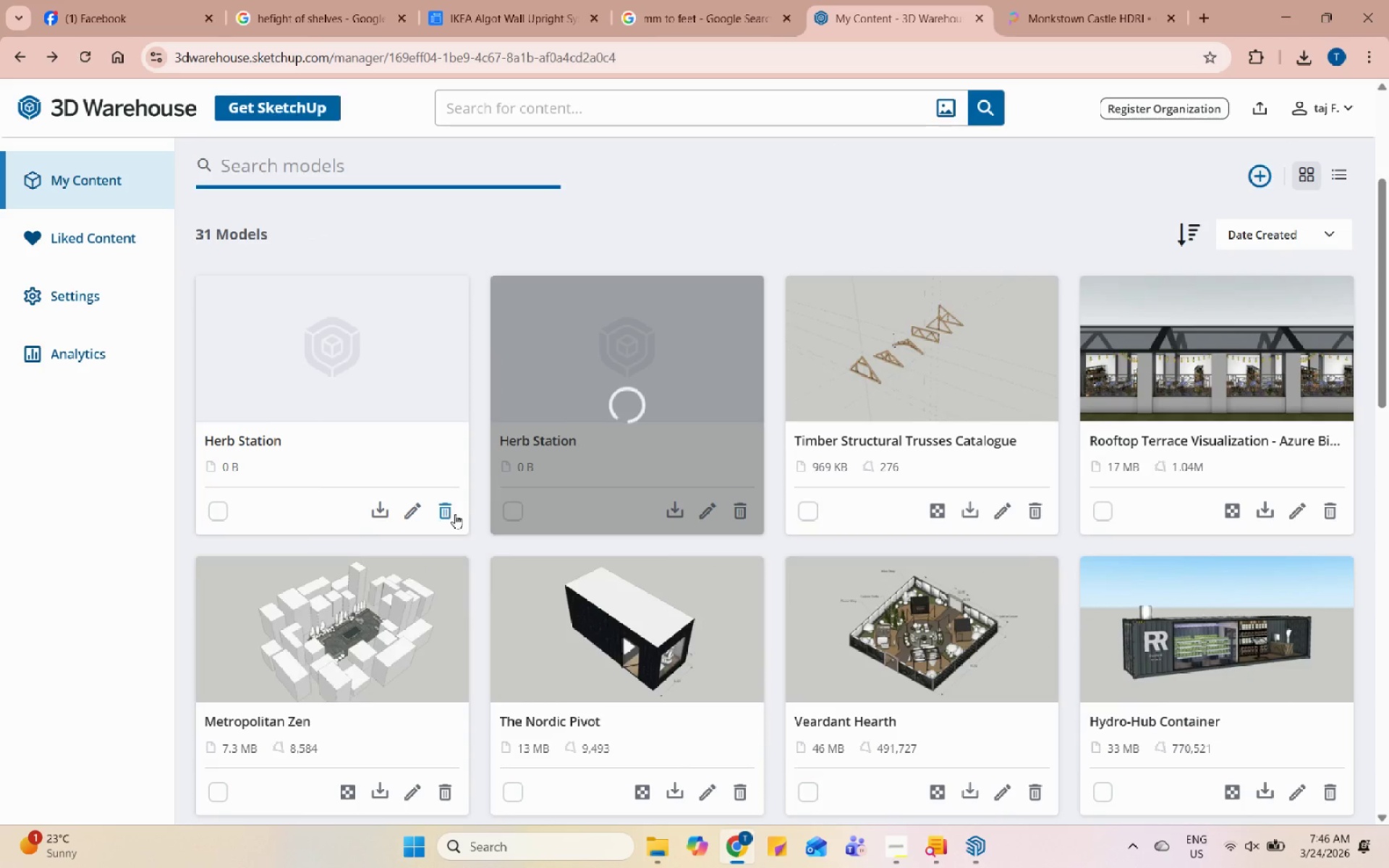 
left_click([446, 512])
 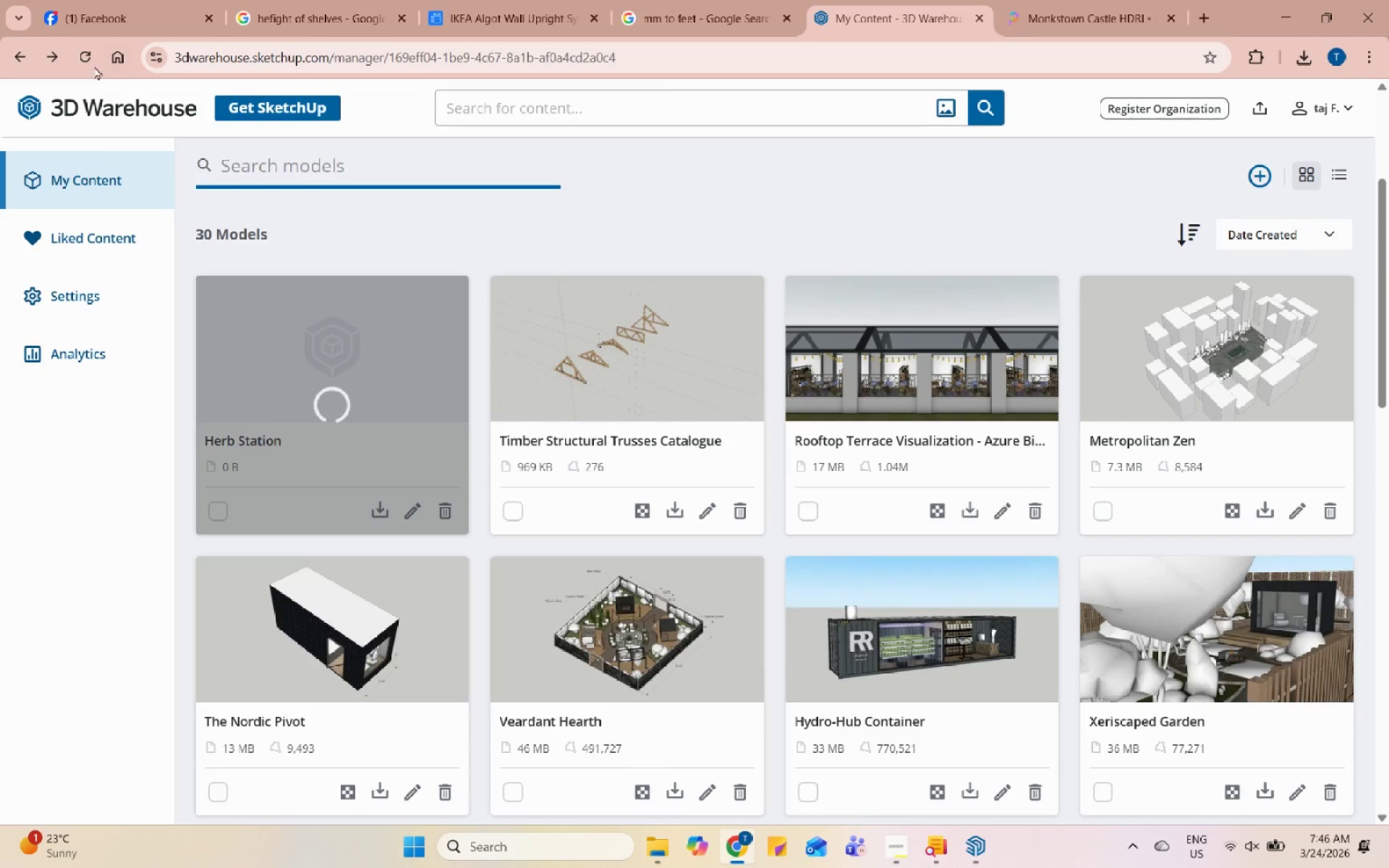 
left_click([87, 59])
 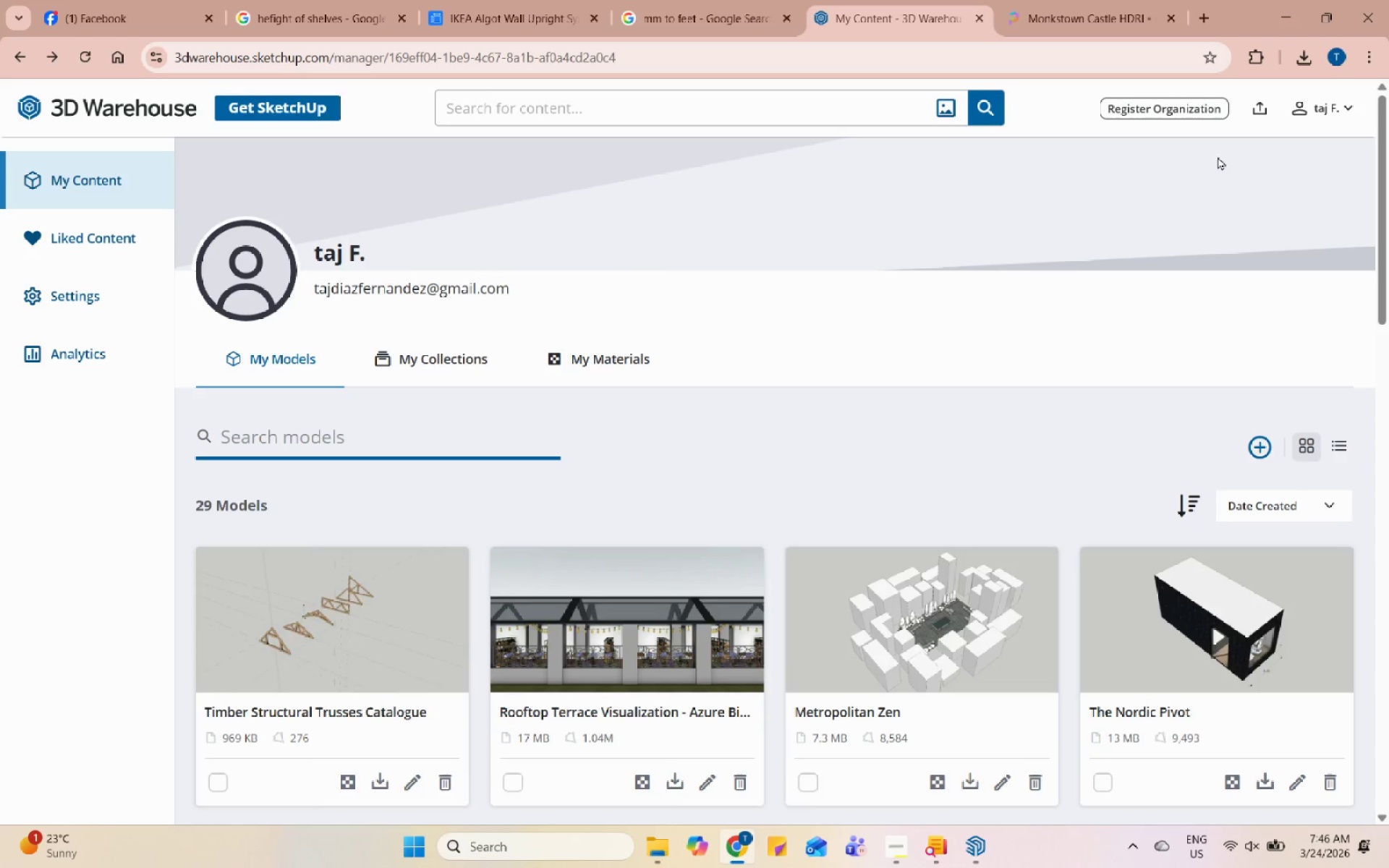 
double_click([1260, 117])
 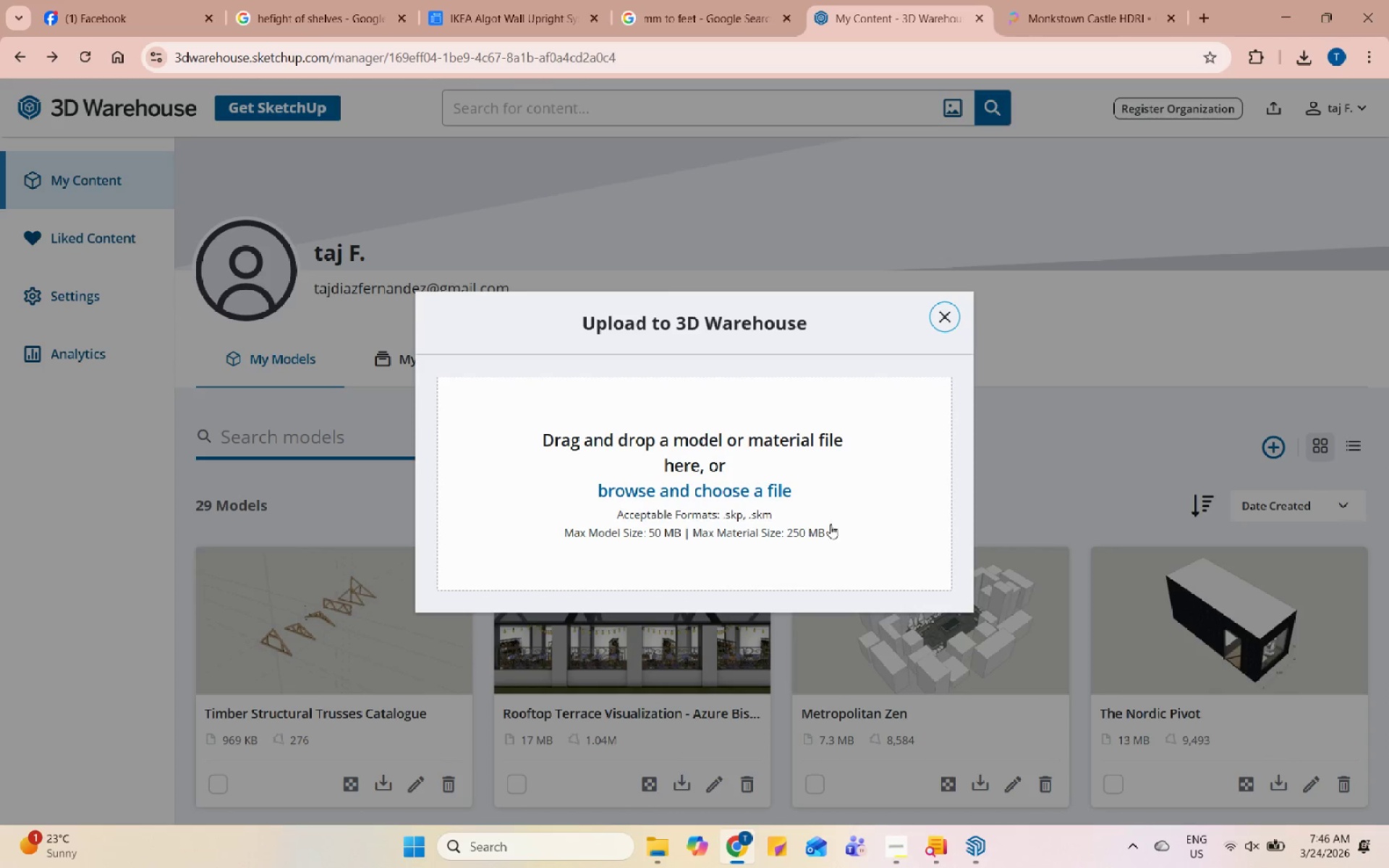 
left_click([840, 516])
 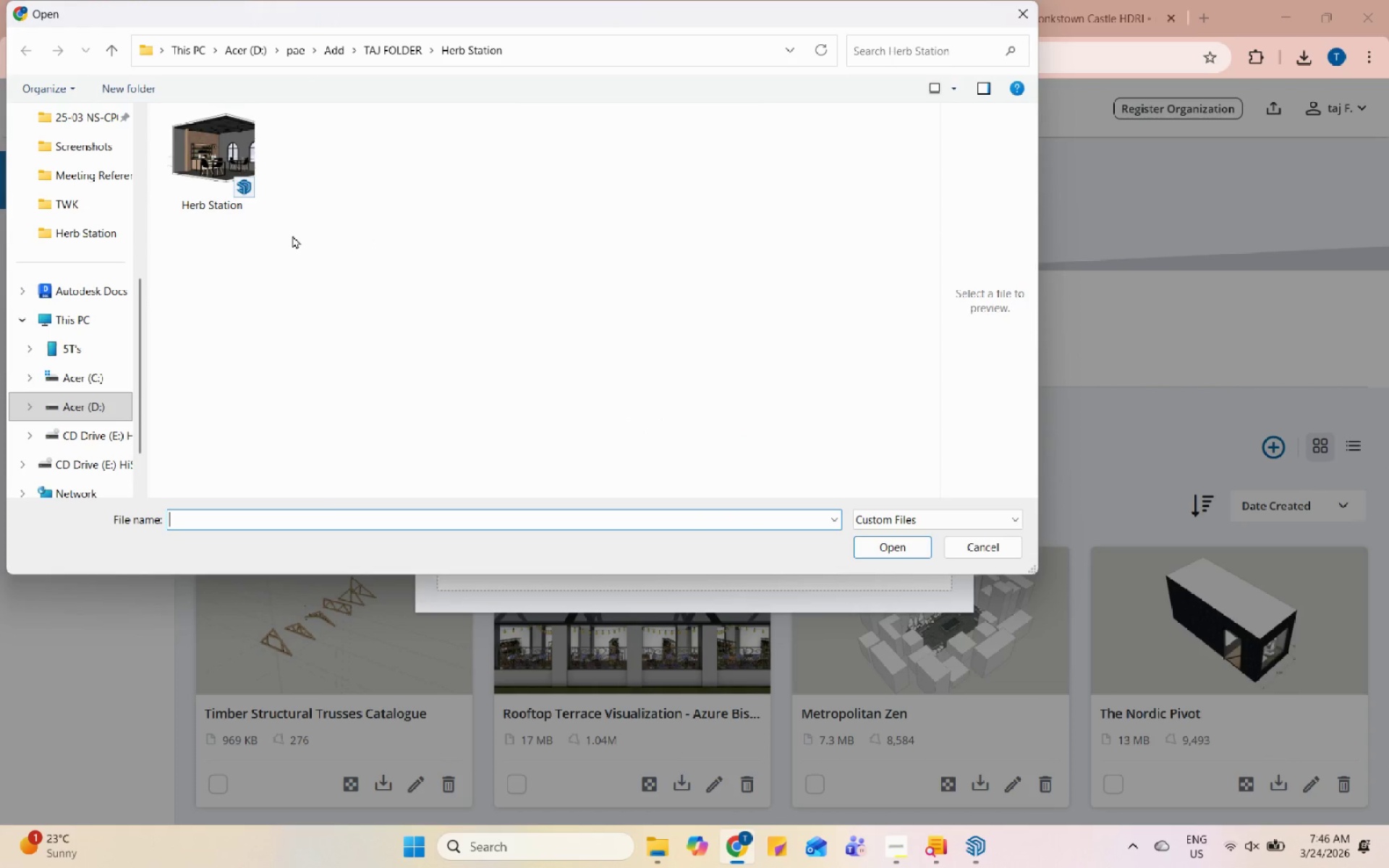 
left_click([182, 156])
 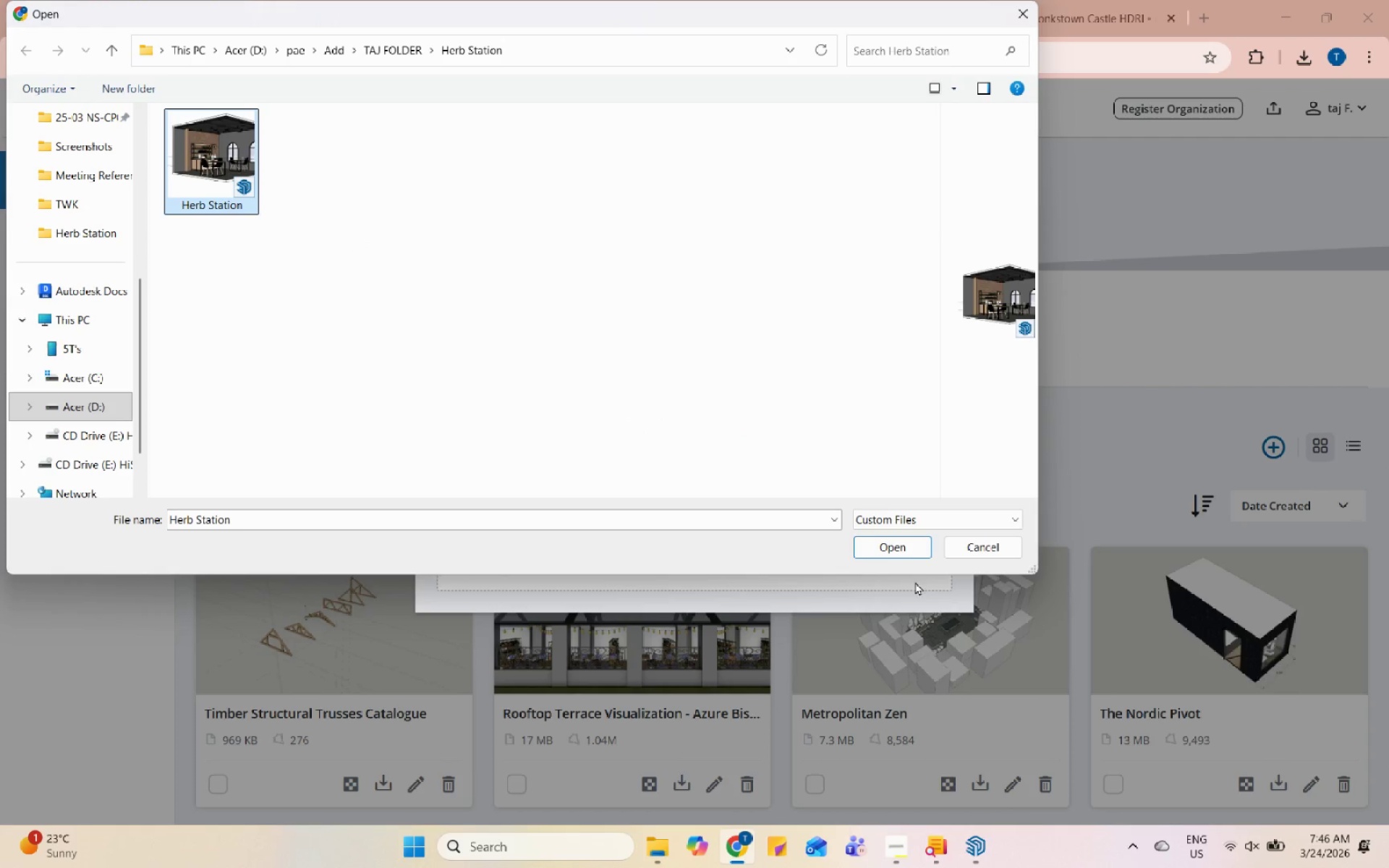 
left_click([908, 550])
 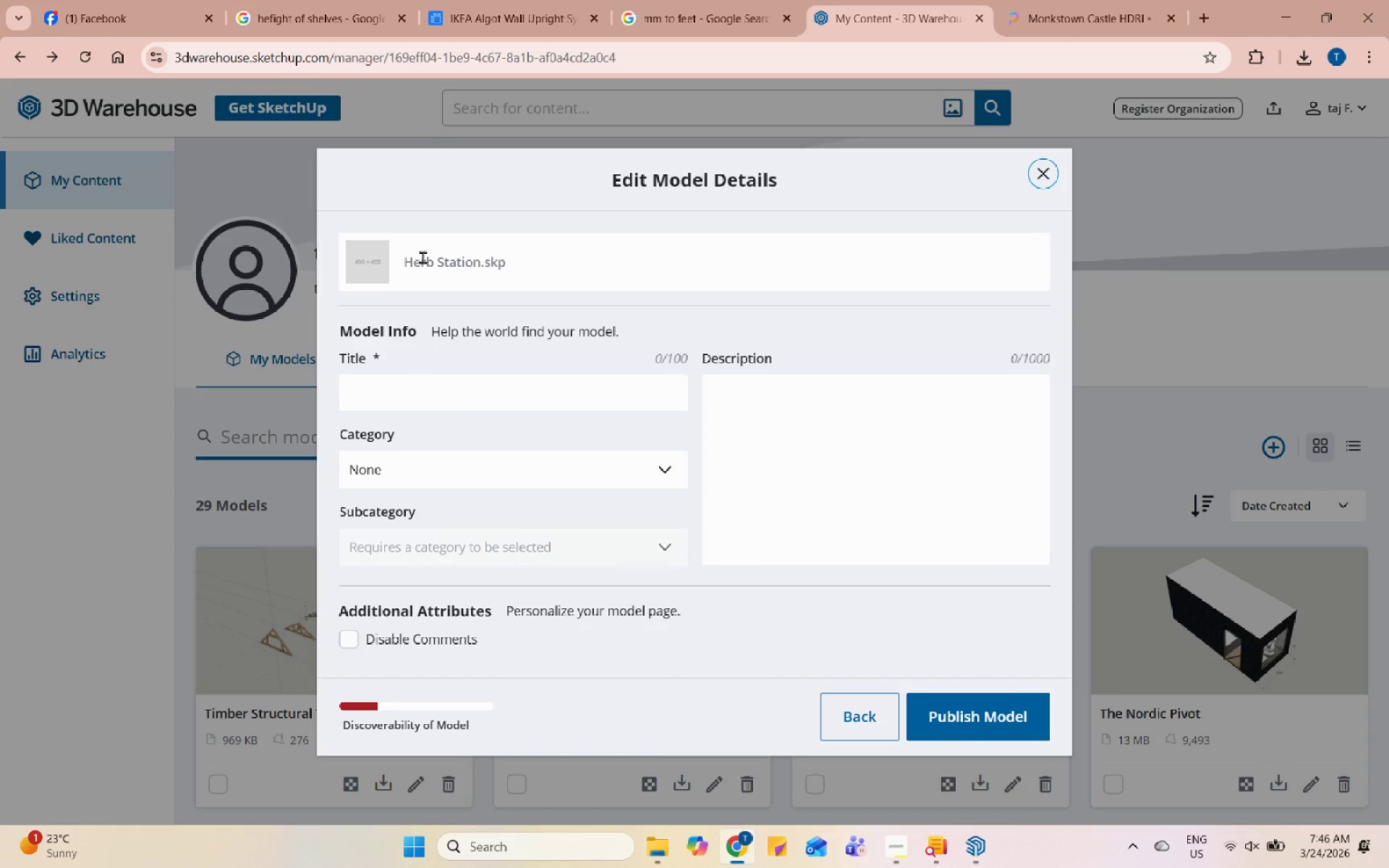 
left_click_drag(start_coordinate=[404, 260], to_coordinate=[478, 264])
 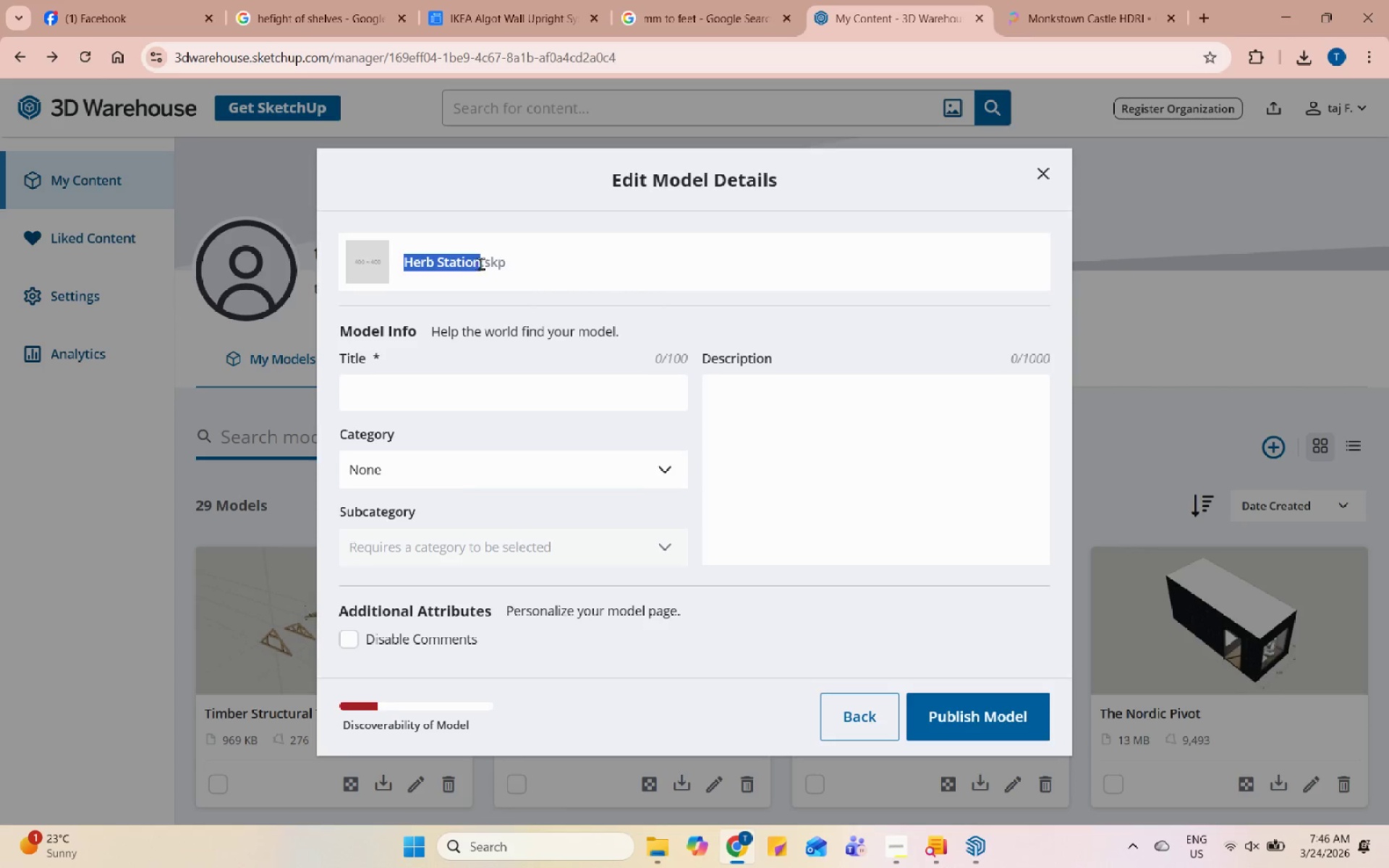 
key(Control+C)
 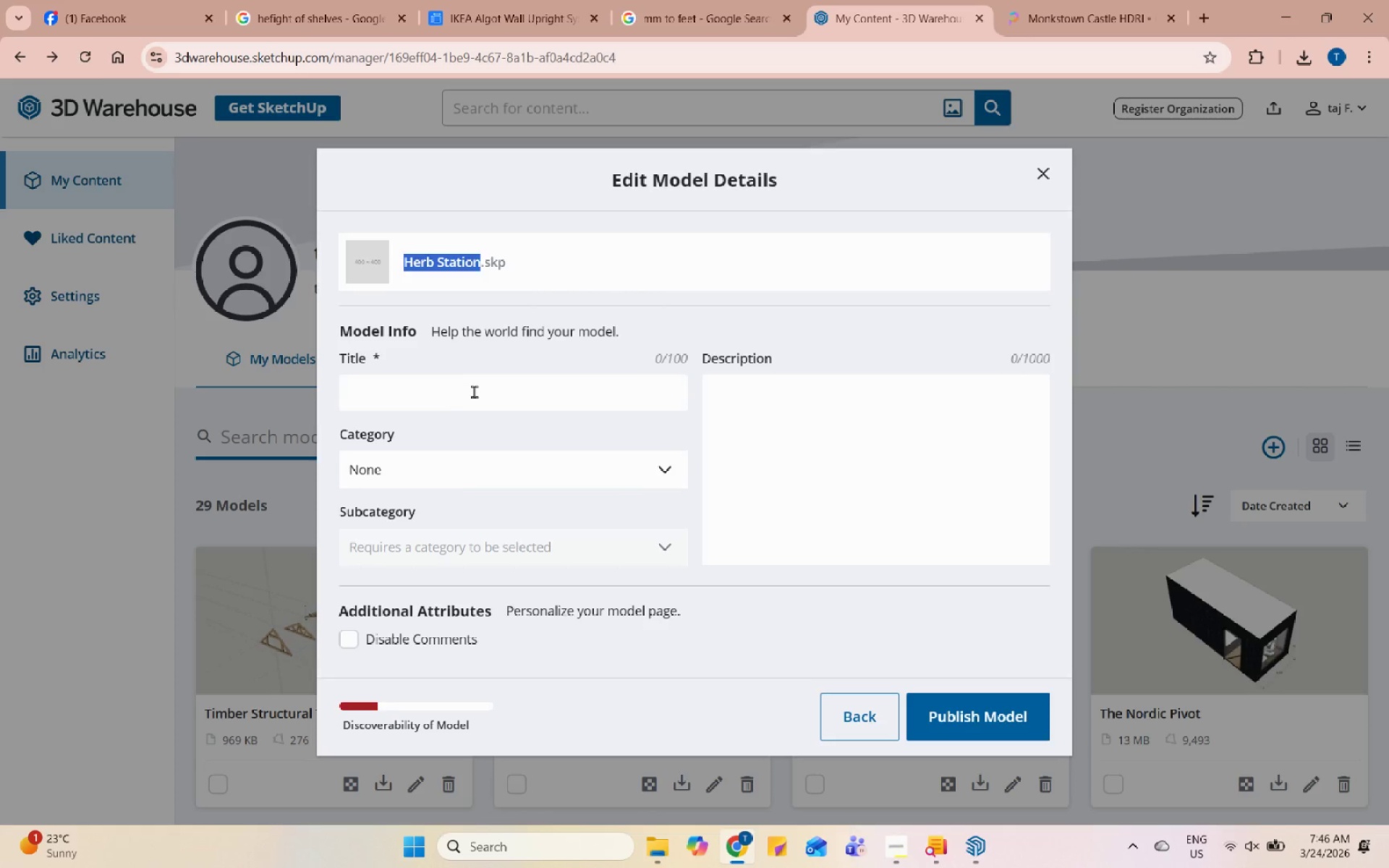 
key(Control+V)
 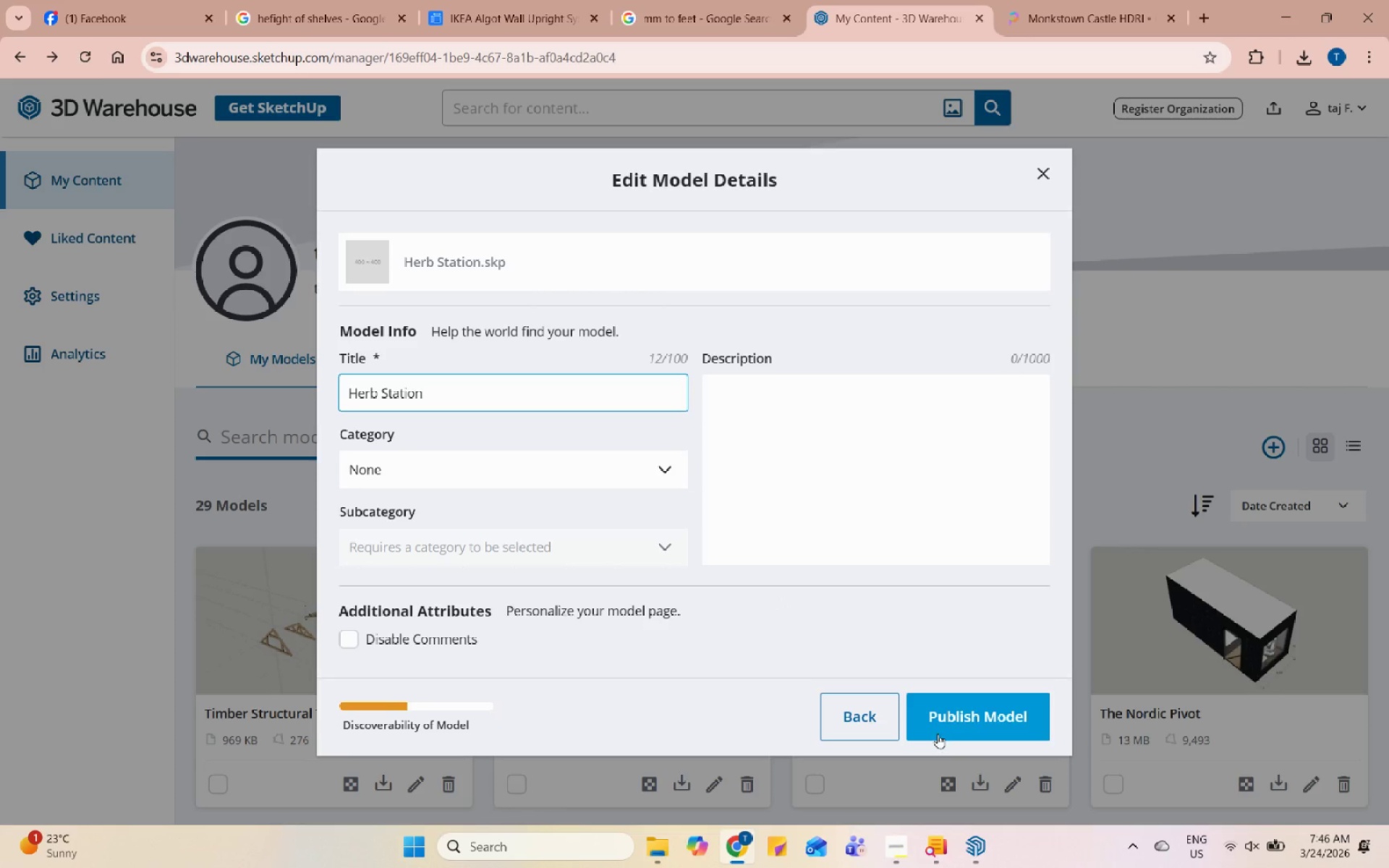 
left_click([954, 724])
 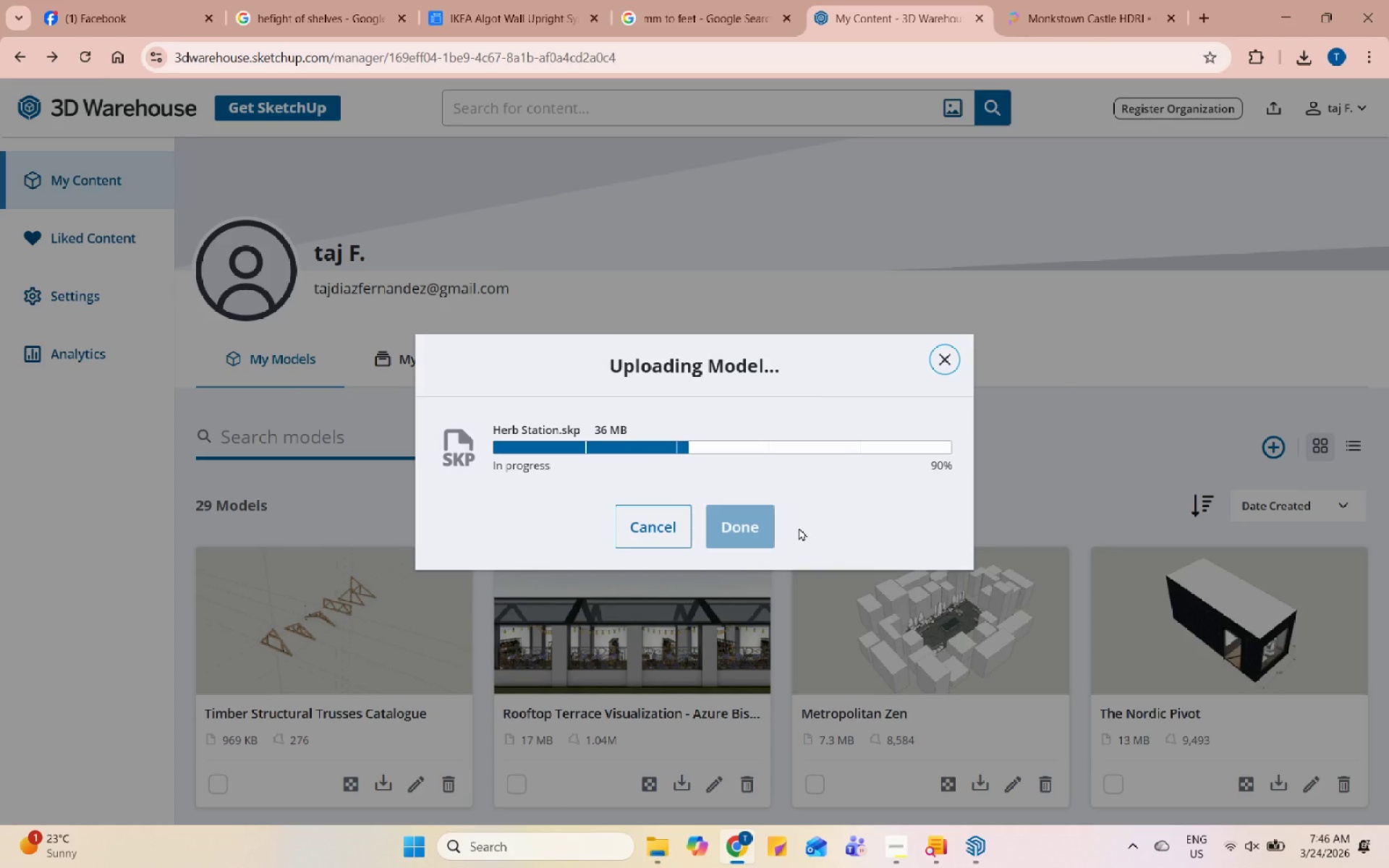 
wait(7.06)
 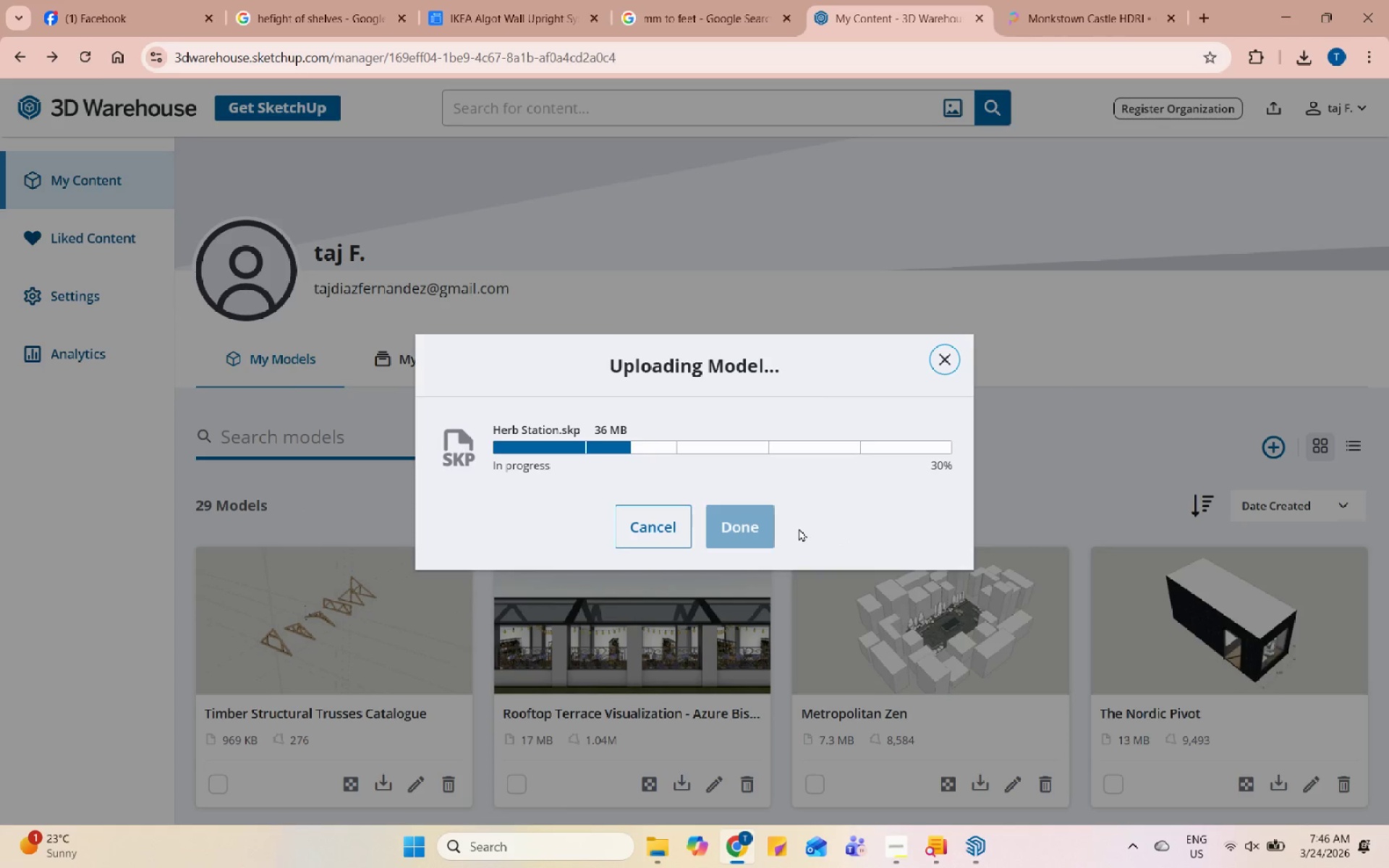 
left_click([772, 531])
 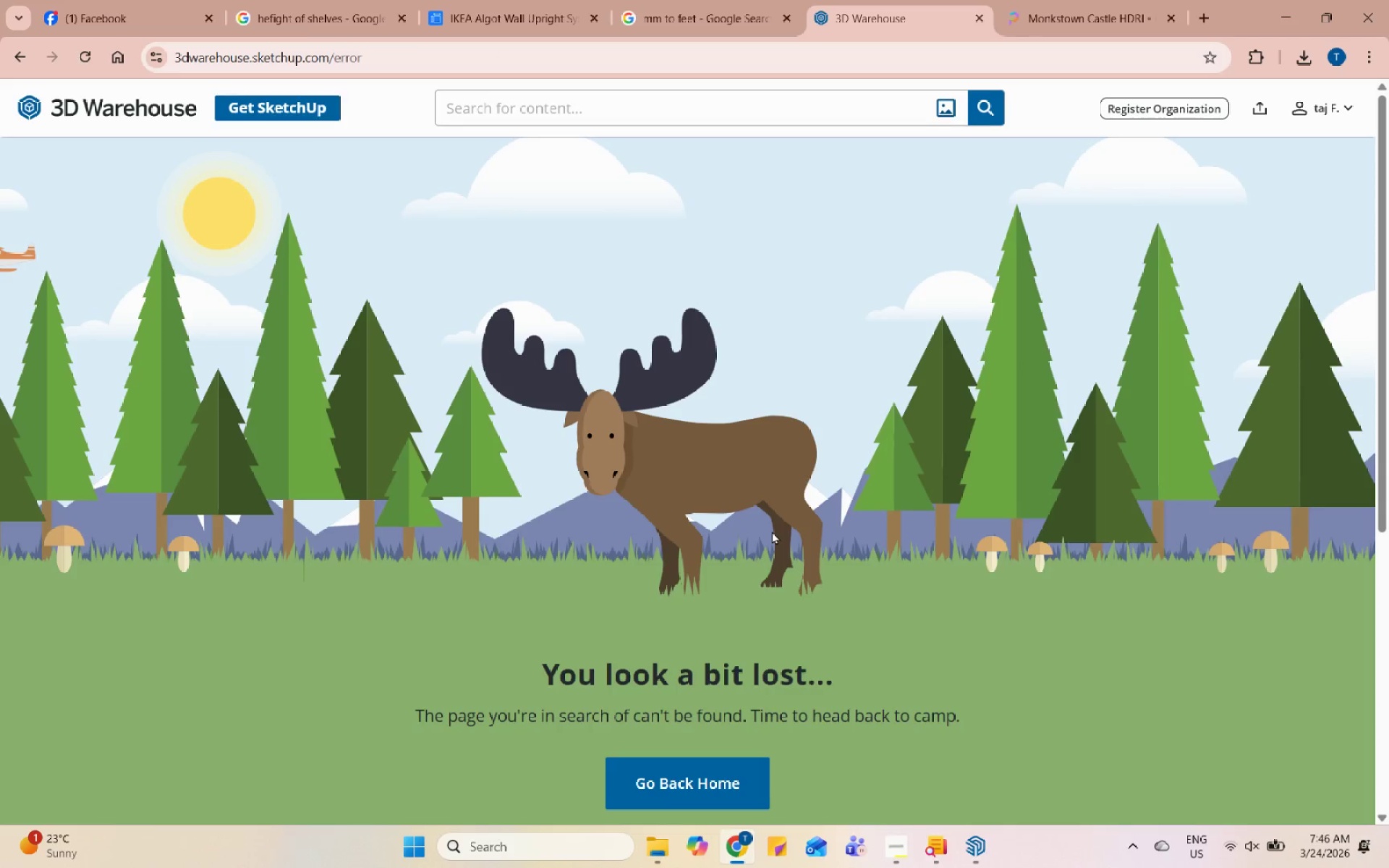 
scroll: coordinate [772, 531], scroll_direction: up, amount: 3.0
 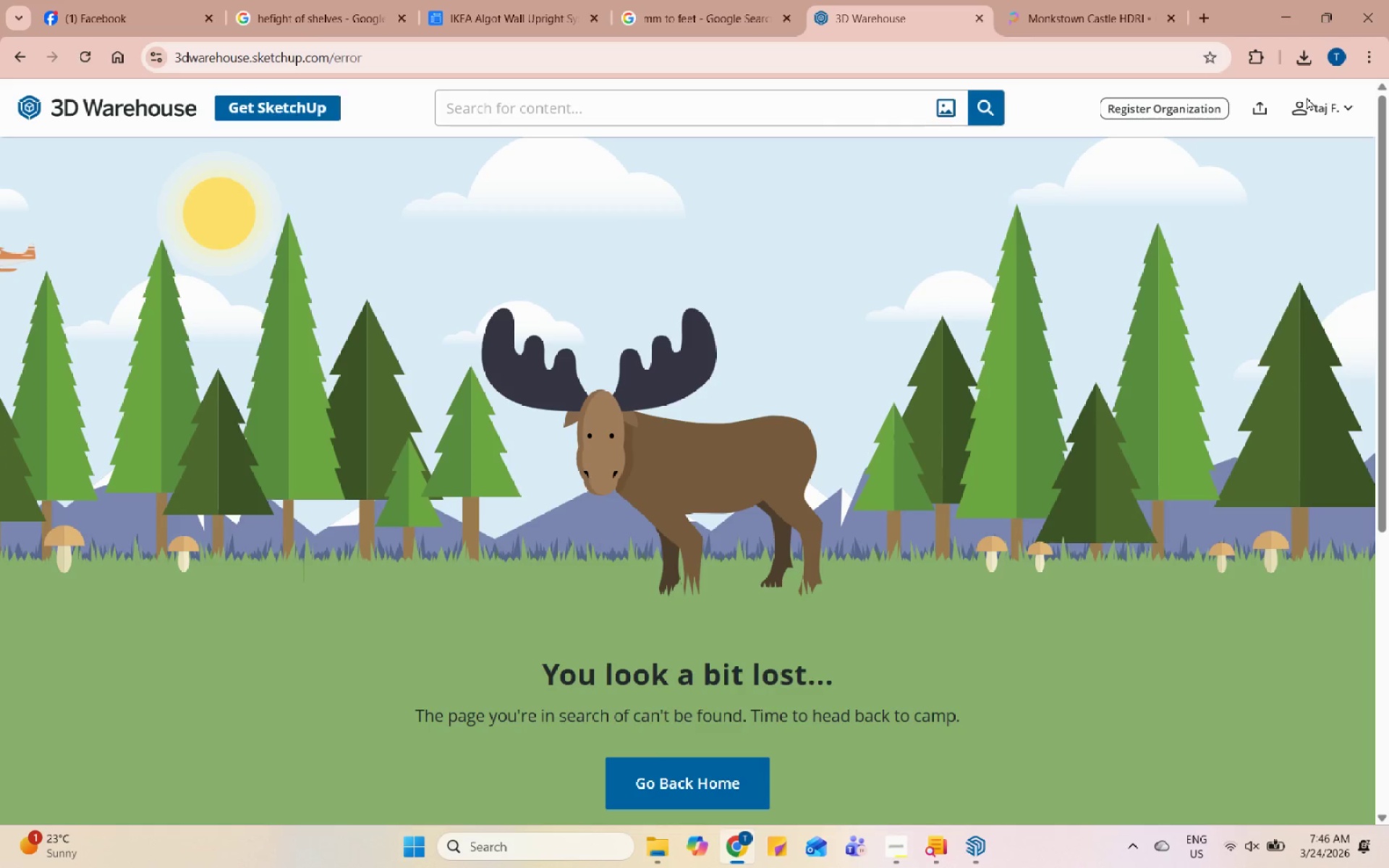 
left_click([1260, 114])
 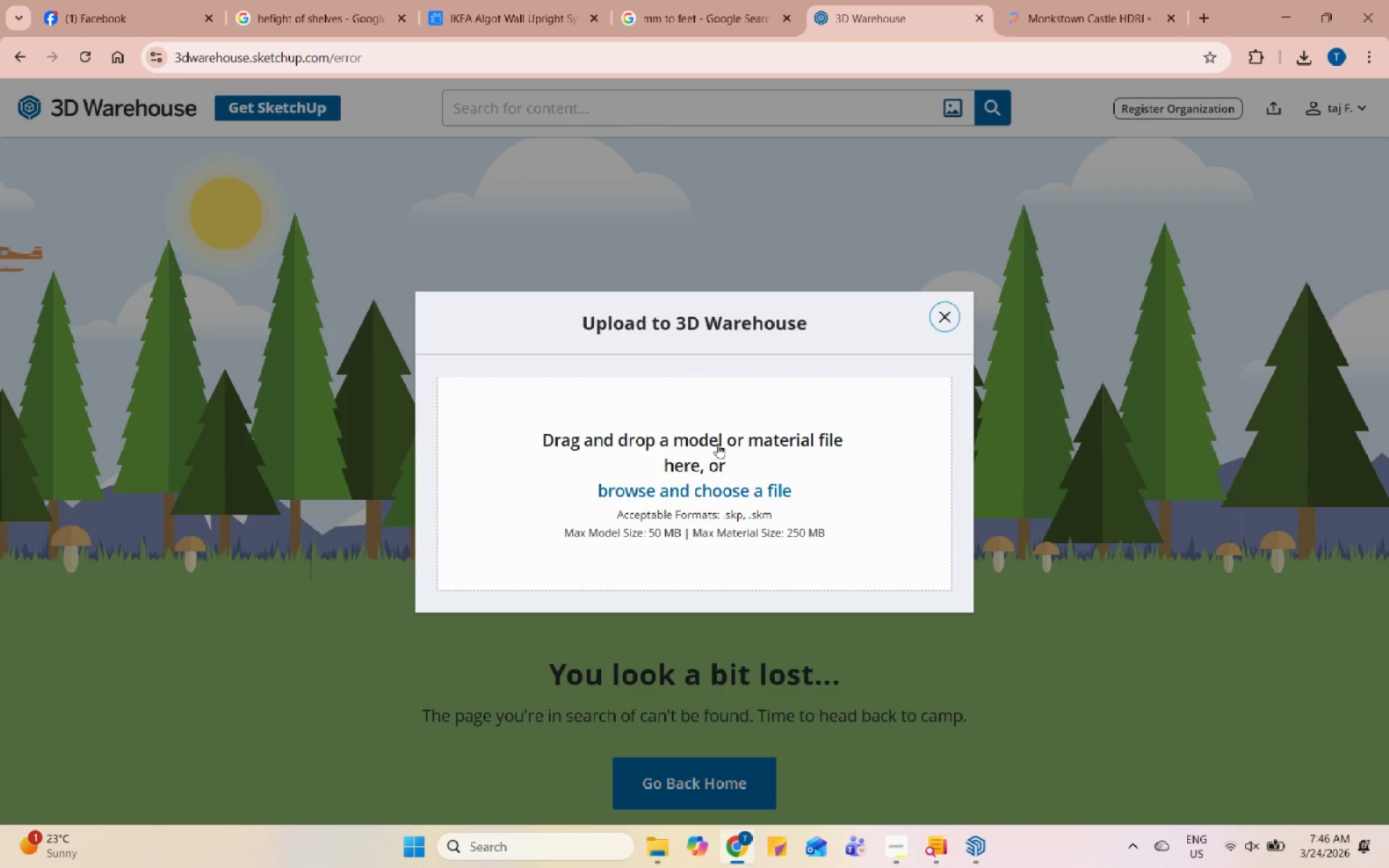 
left_click([705, 461])
 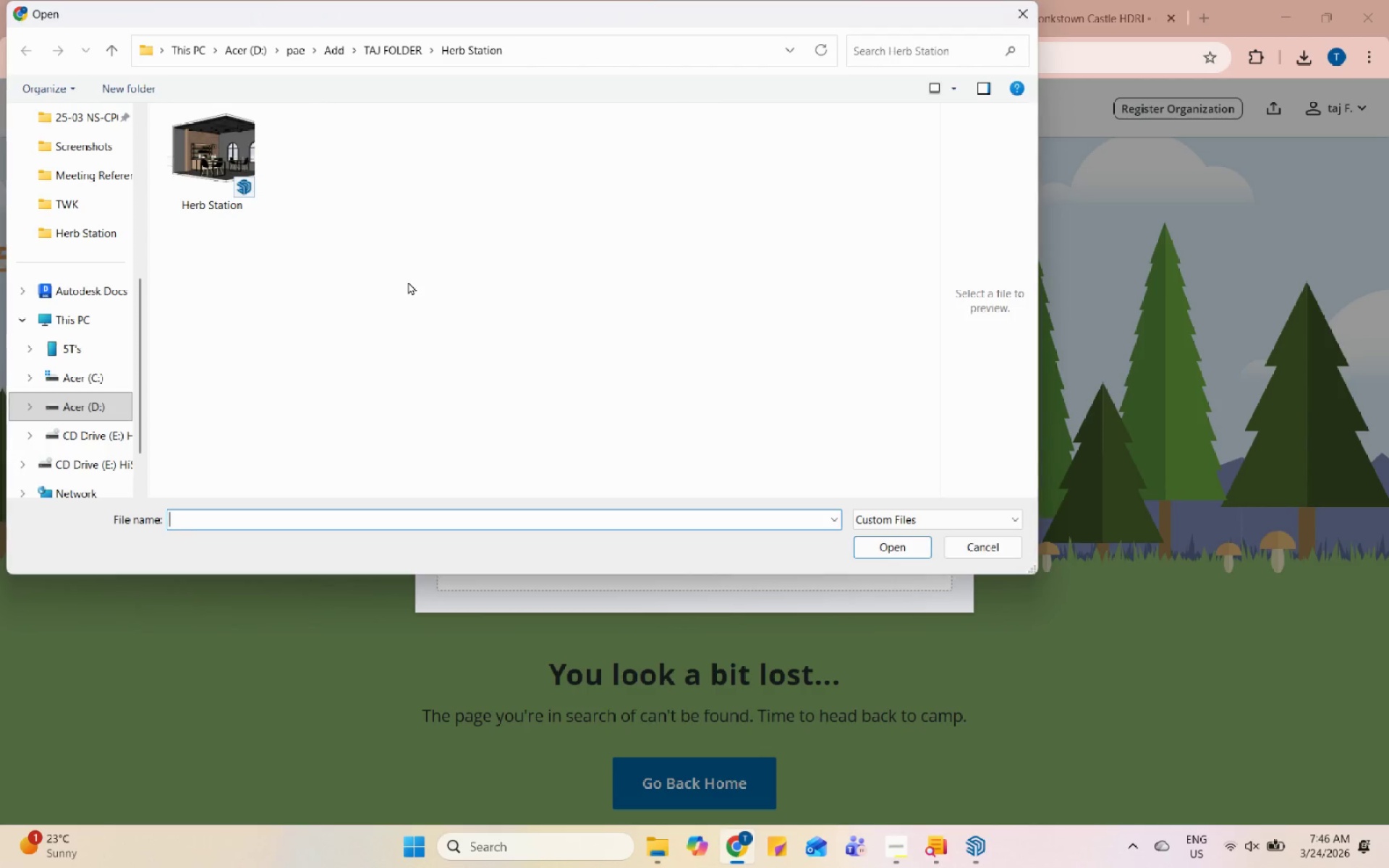 
left_click([227, 152])
 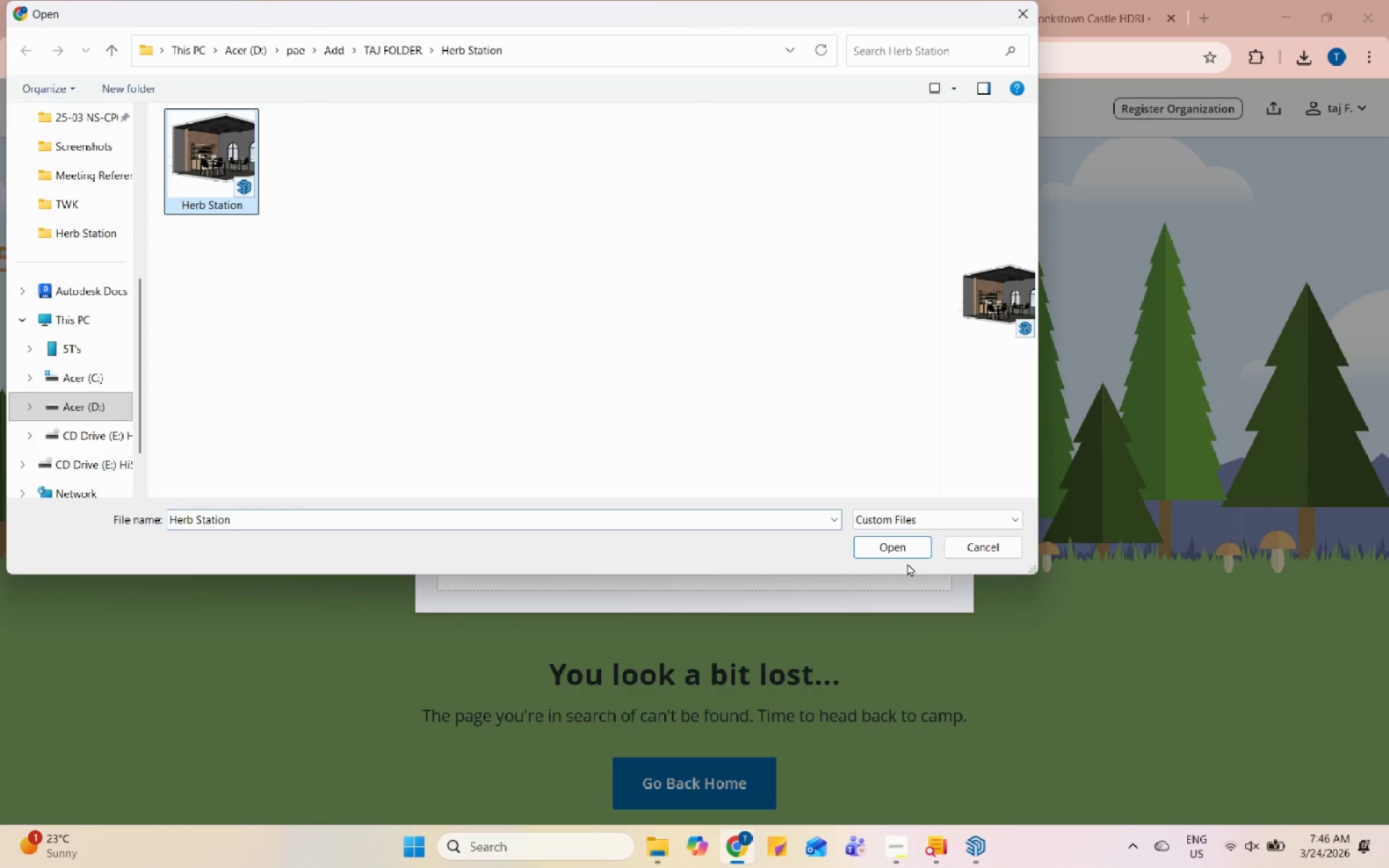 
left_click([896, 540])
 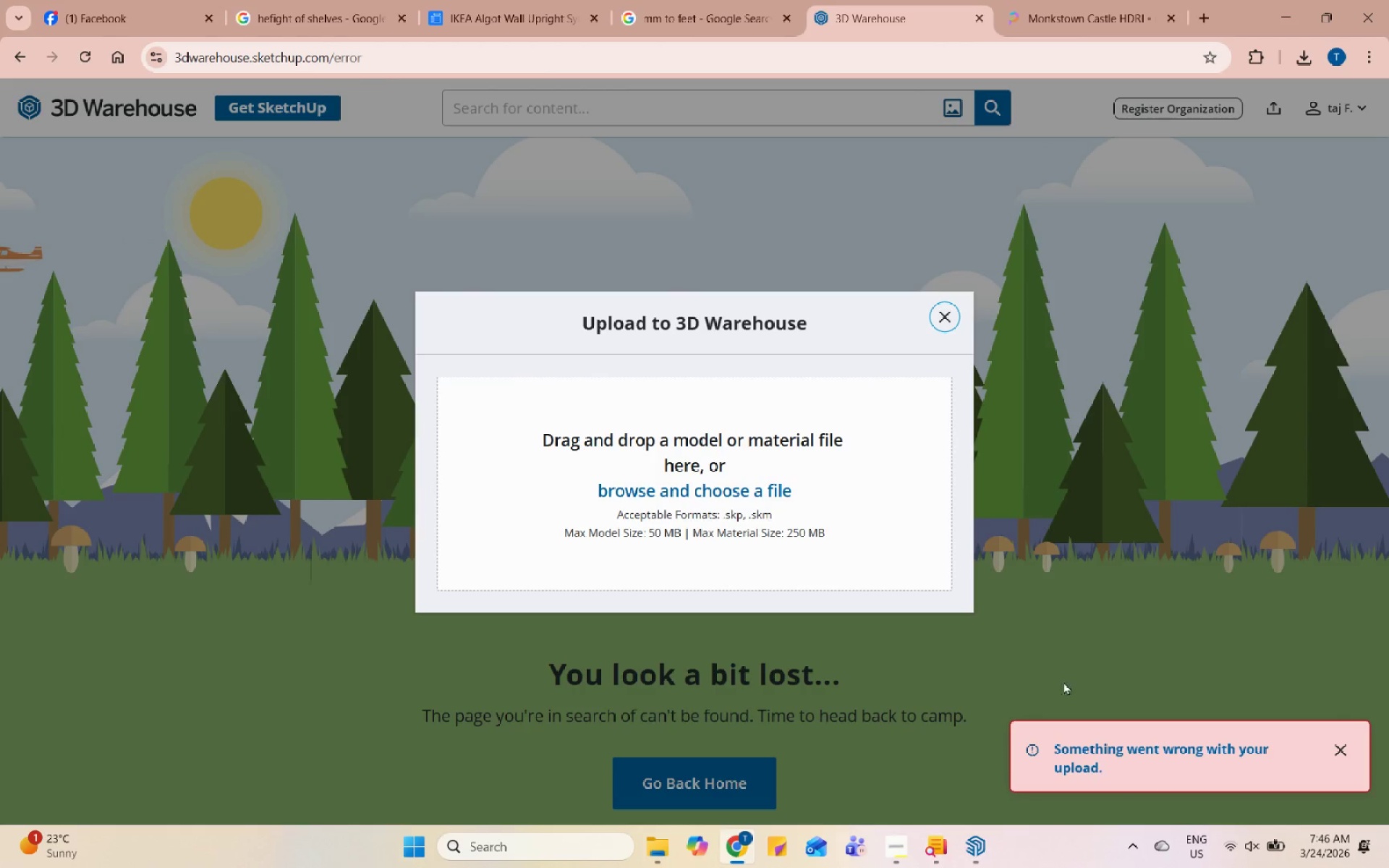 
left_click([779, 490])
 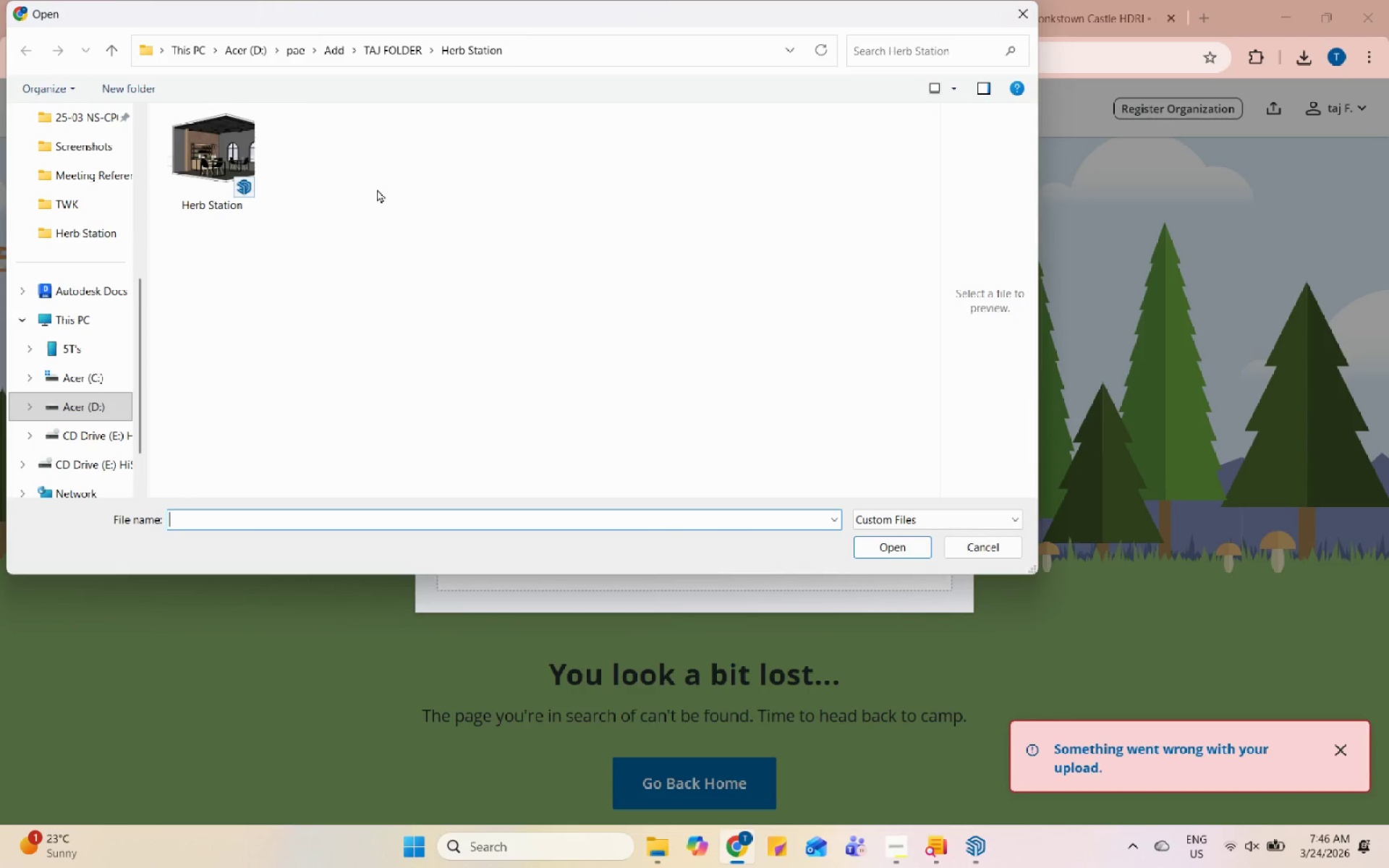 
left_click([180, 179])
 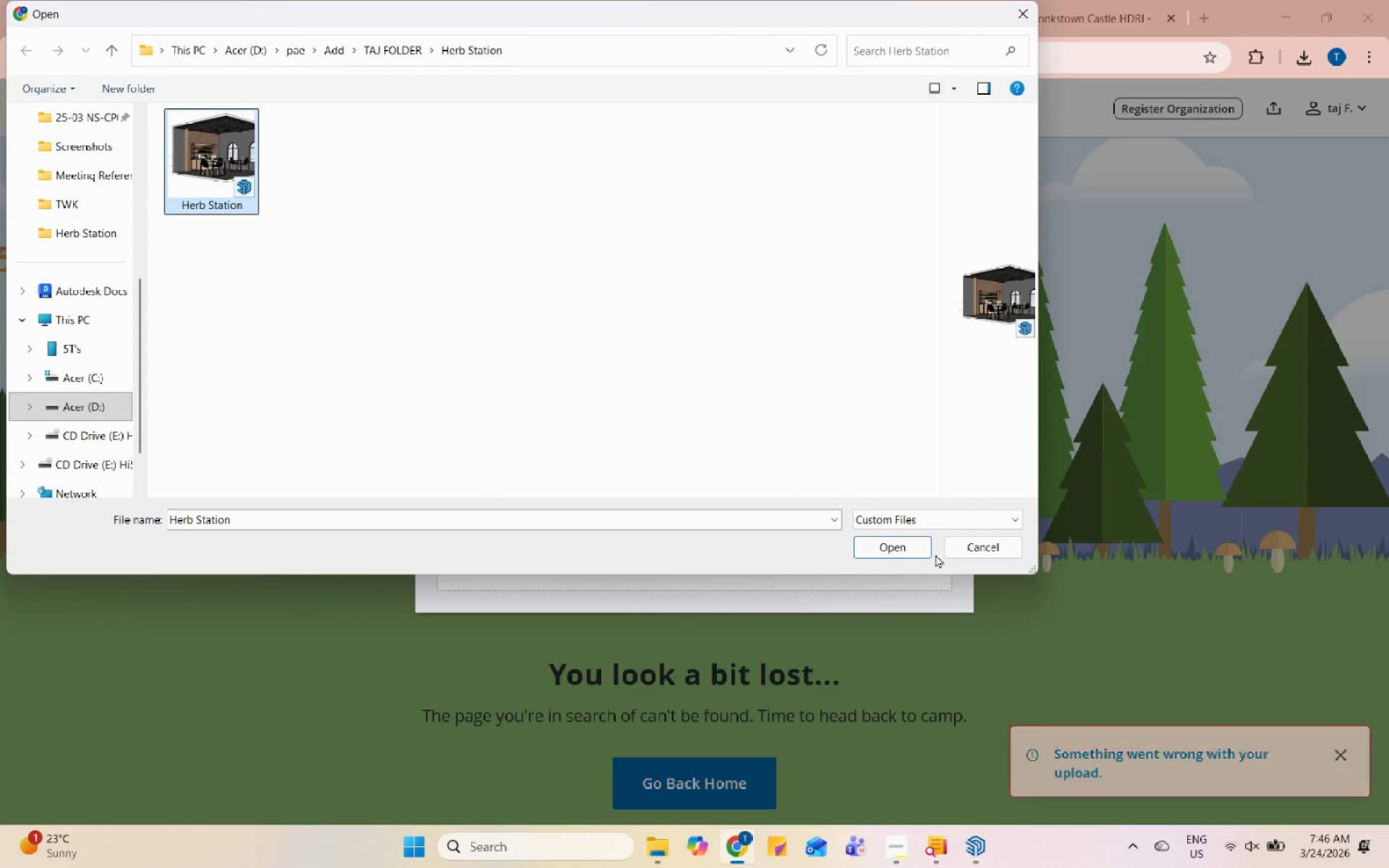 
left_click([922, 547])
 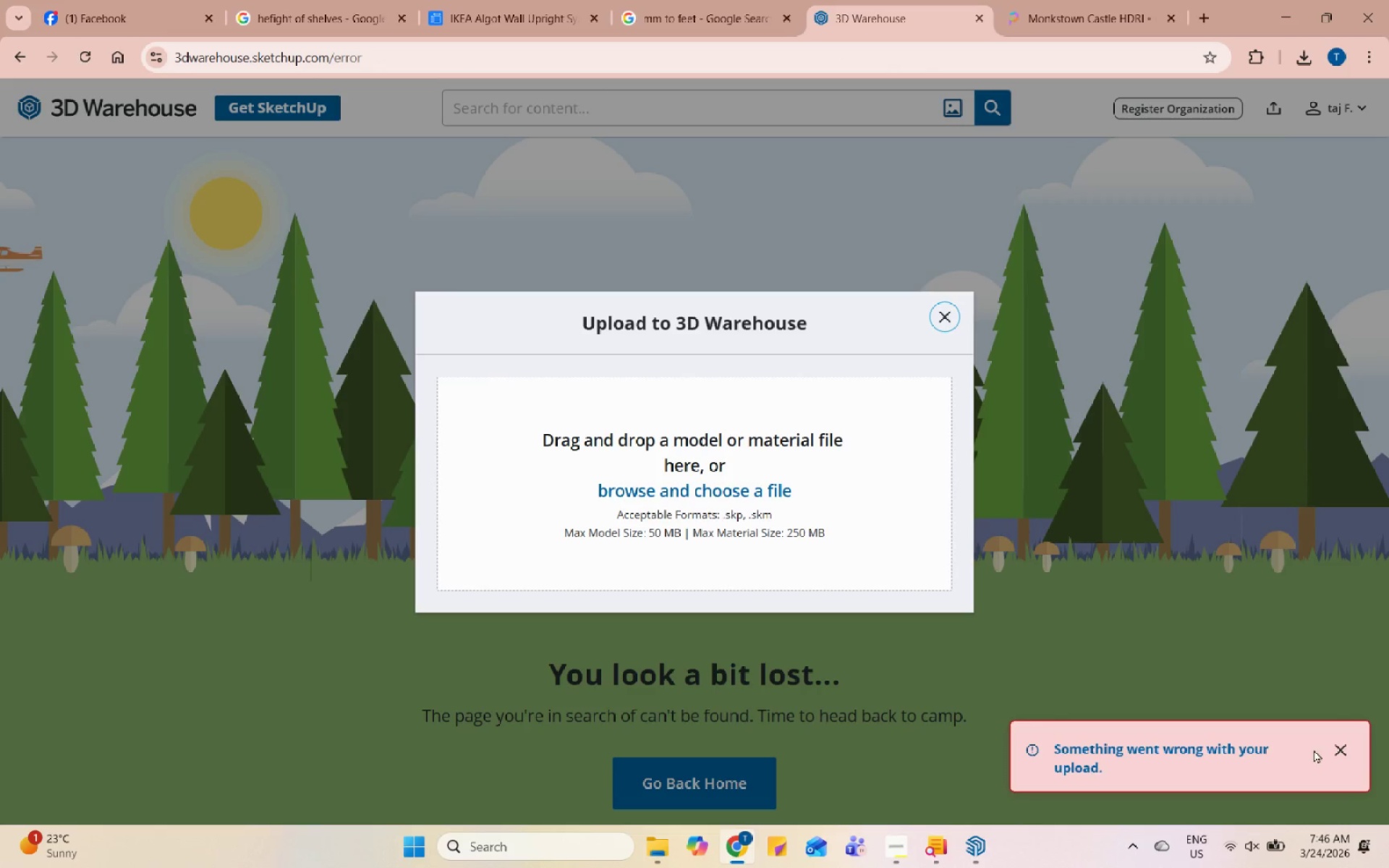 
left_click([1338, 749])
 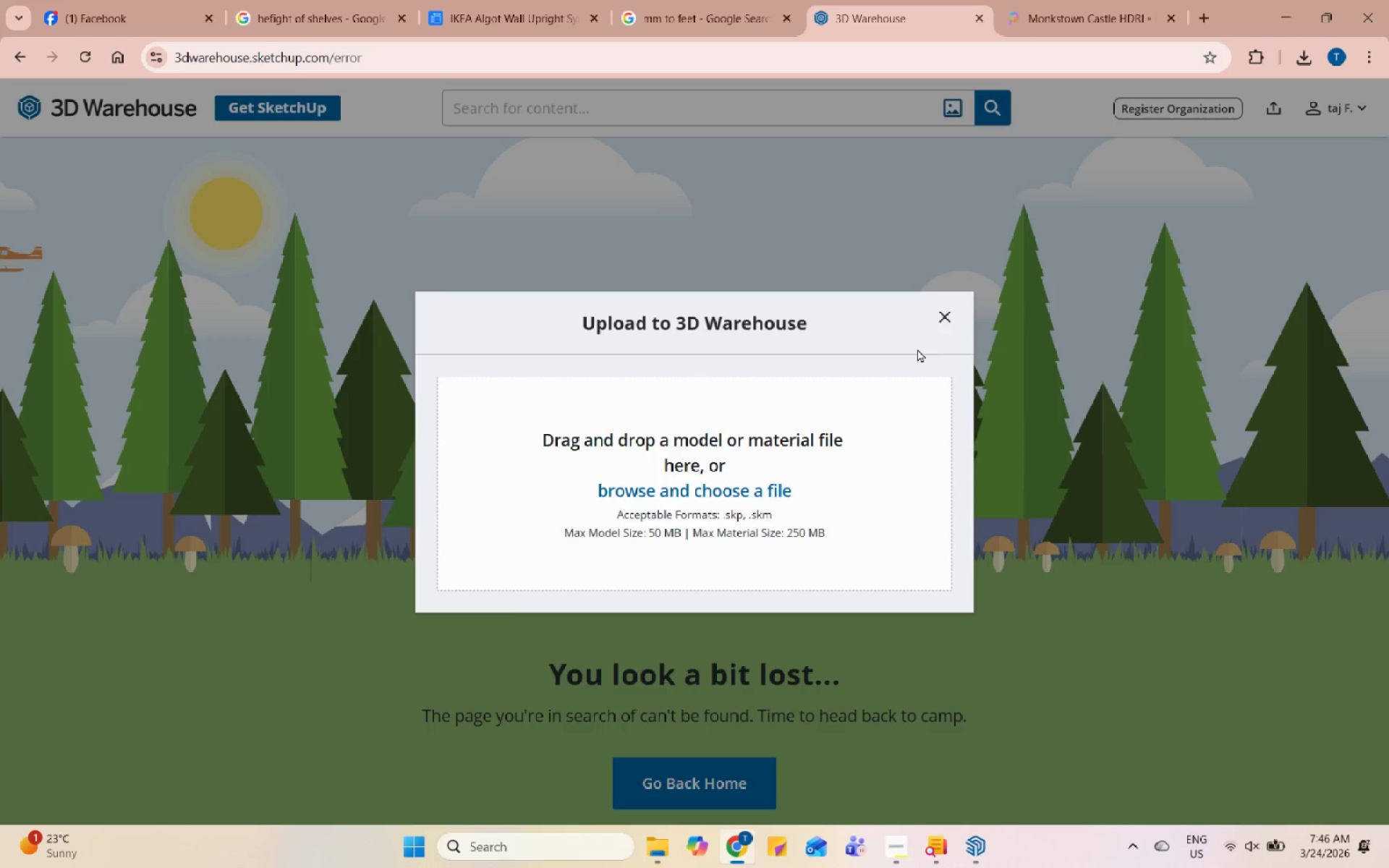 
left_click([942, 318])
 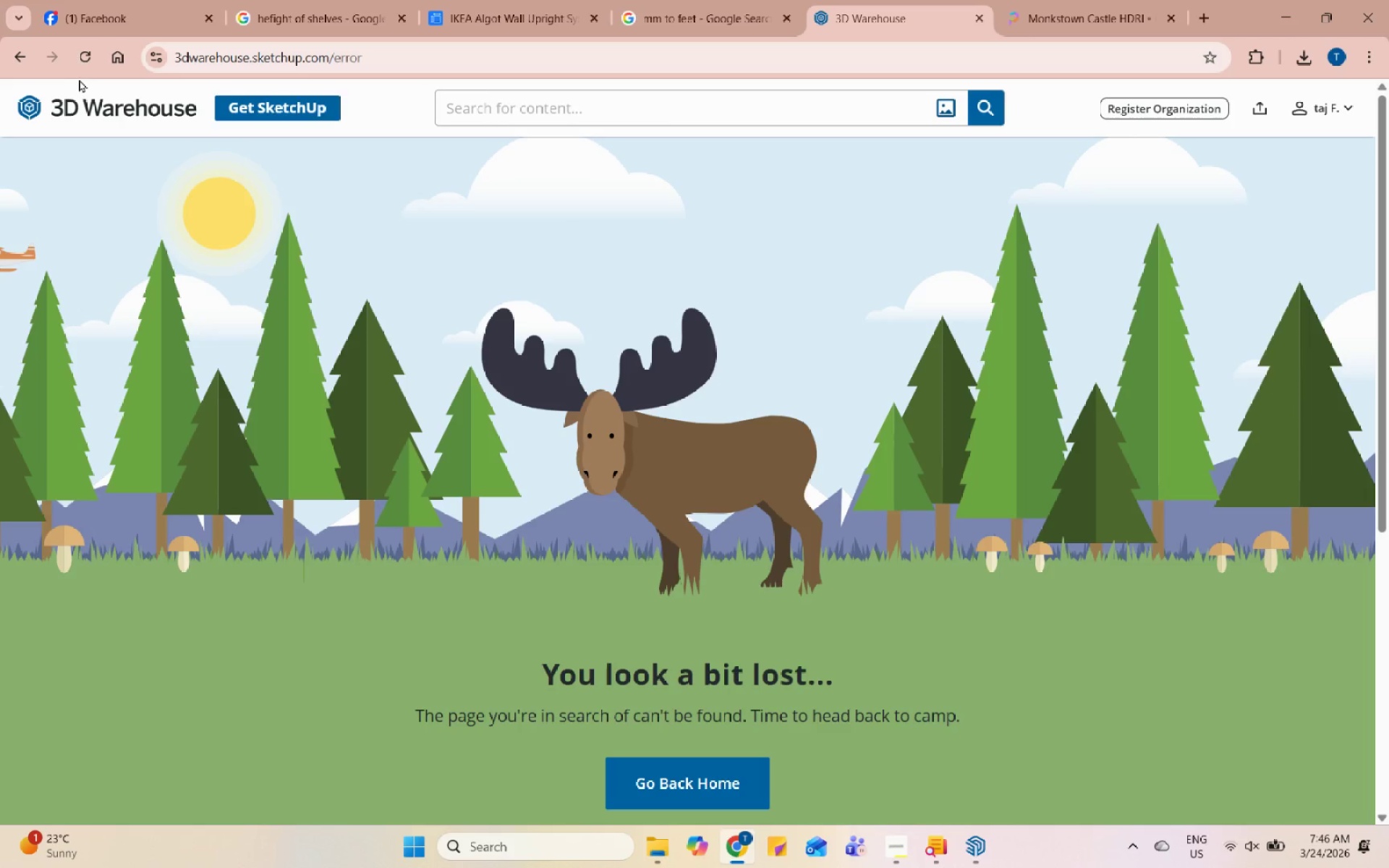 
left_click([84, 59])
 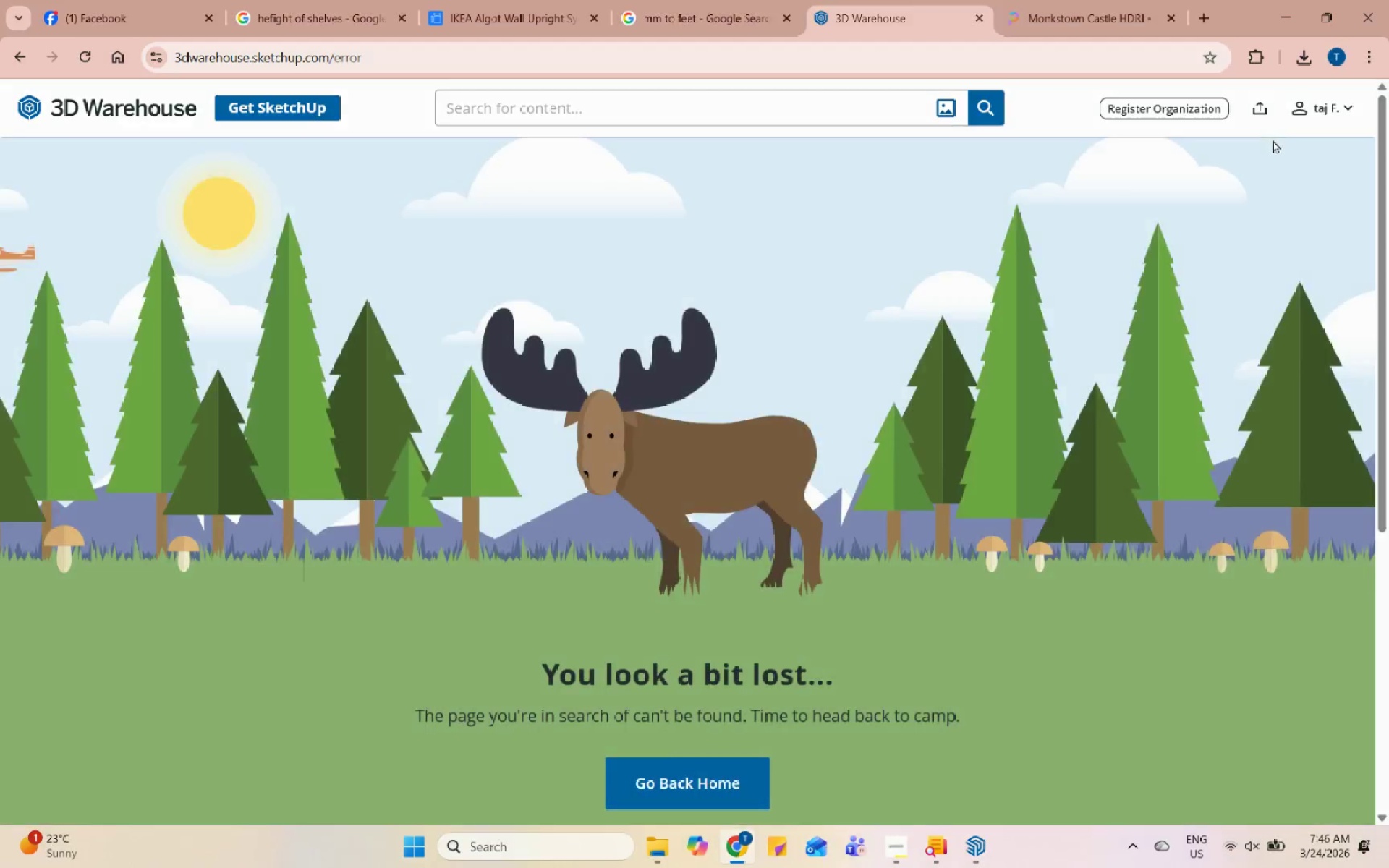 
left_click([1261, 123])
 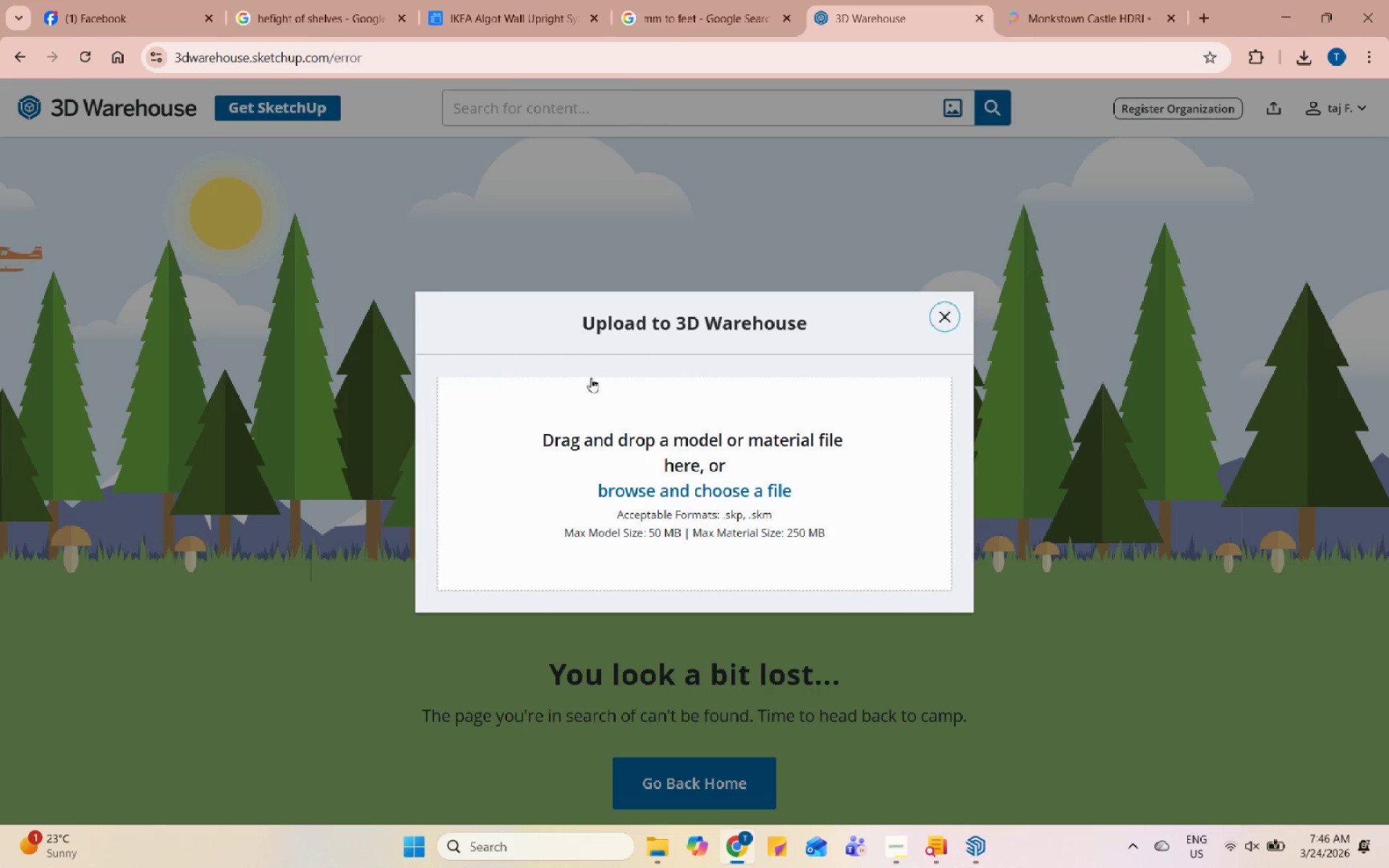 
left_click([624, 511])
 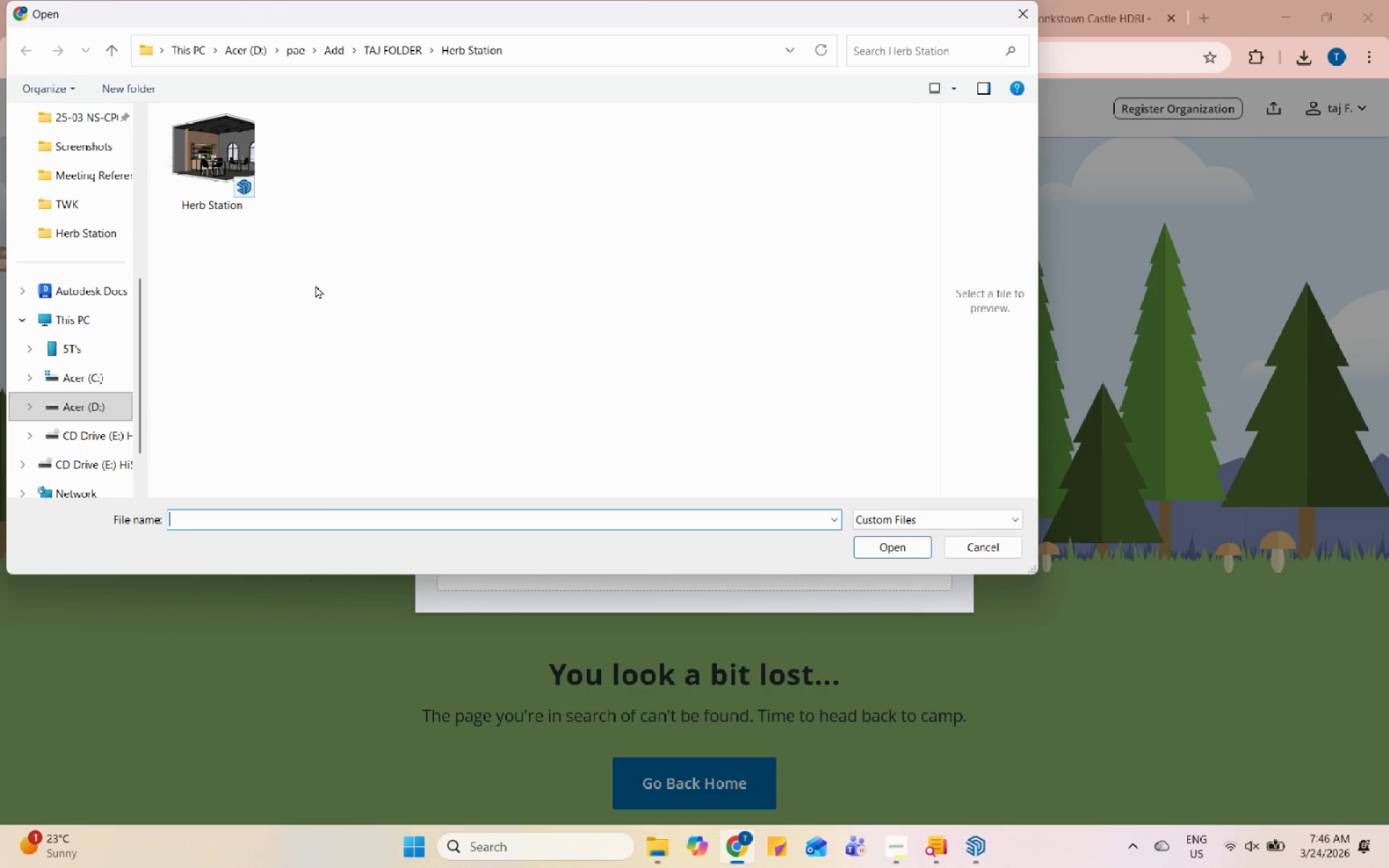 
left_click([229, 140])
 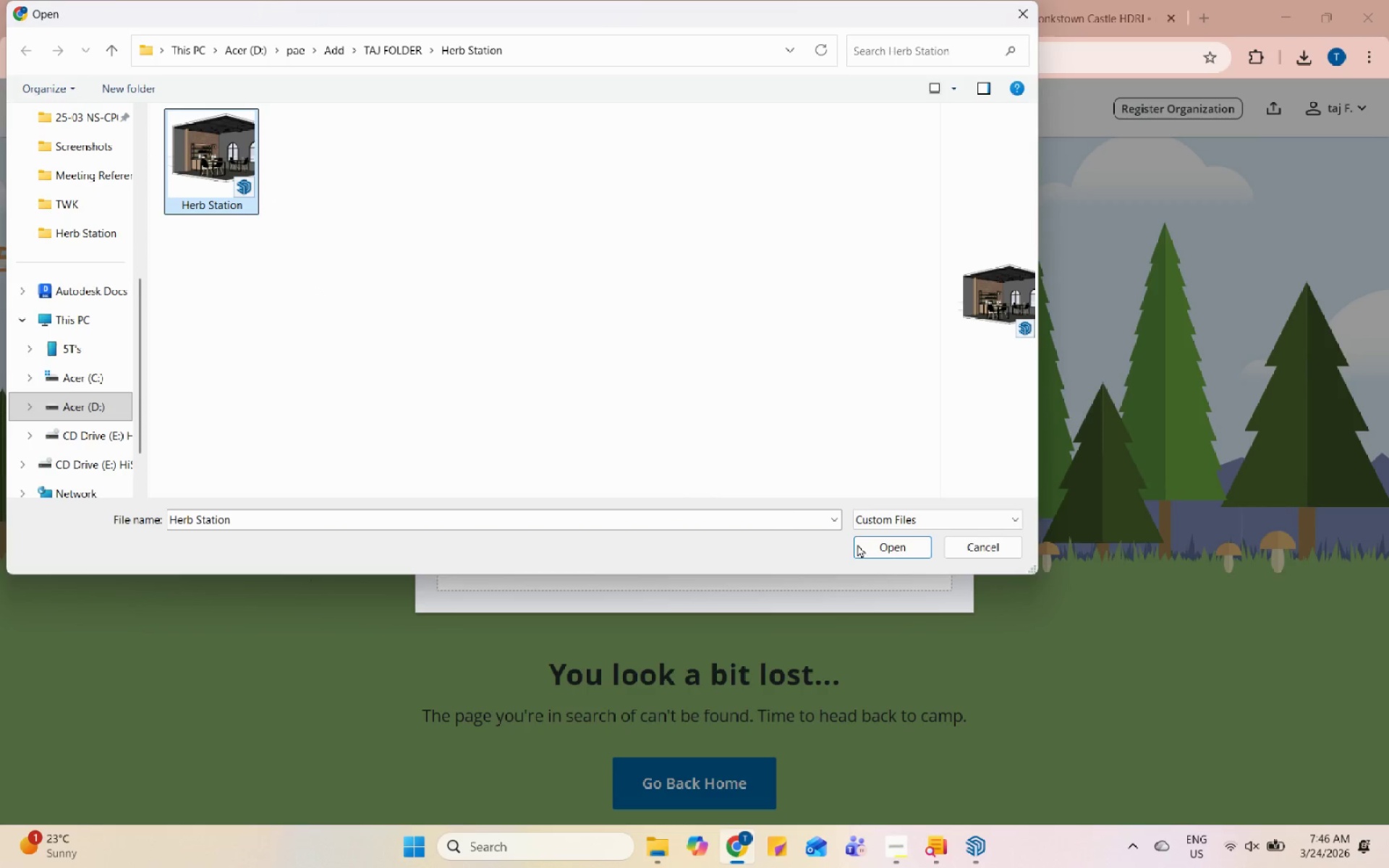 
left_click([875, 549])
 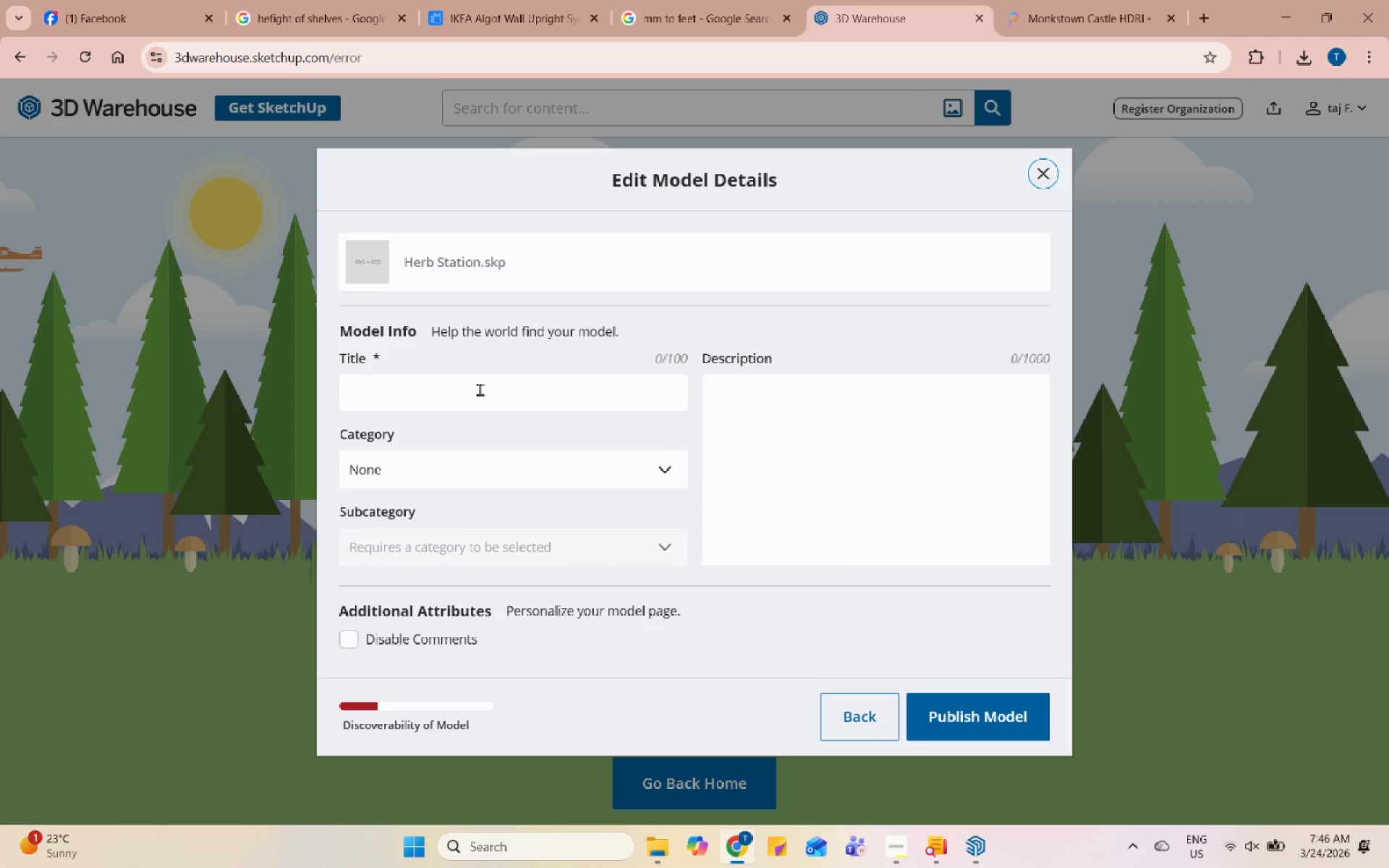 
left_click_drag(start_coordinate=[406, 263], to_coordinate=[483, 265])
 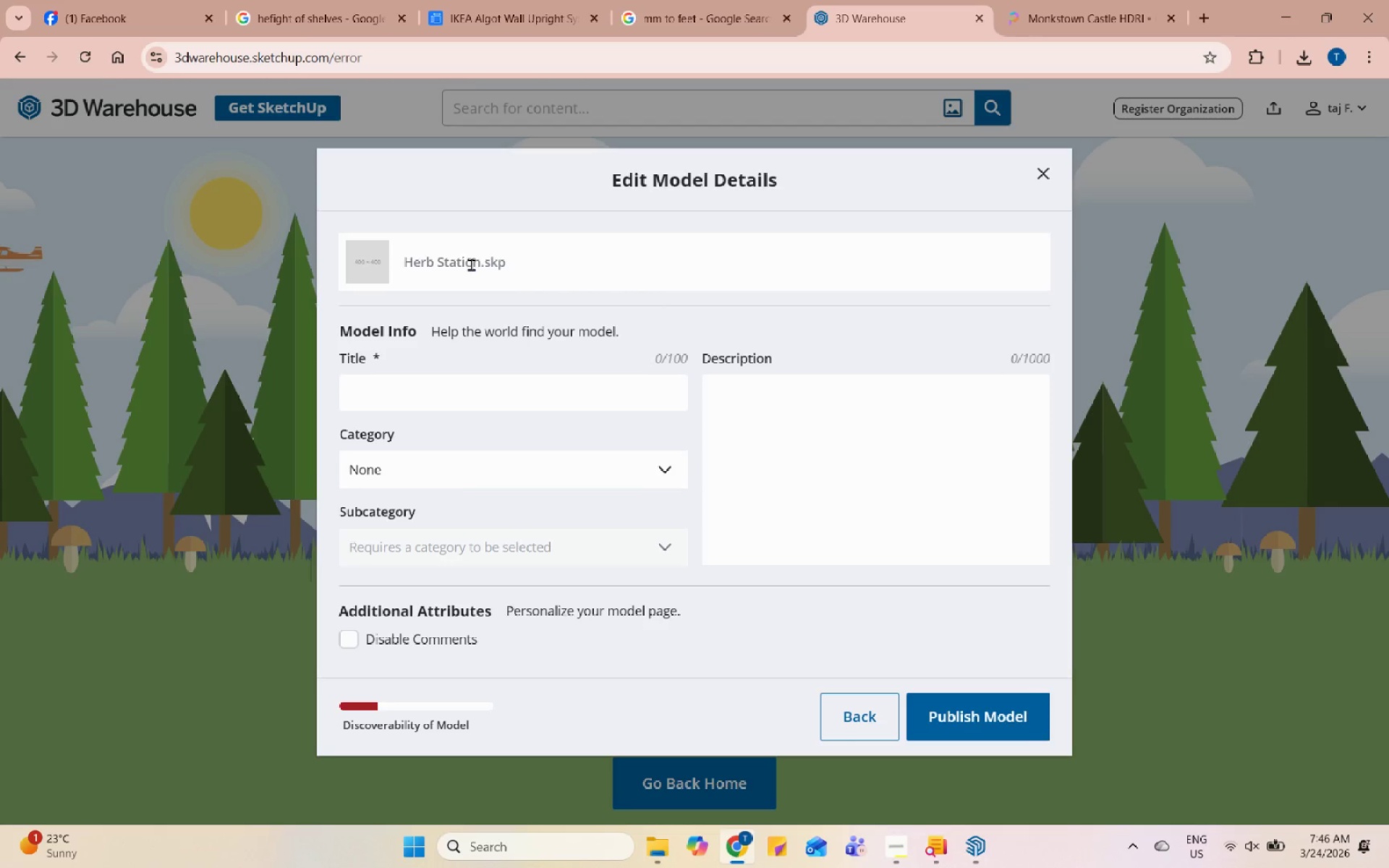 
key(Control+ControlLeft)
 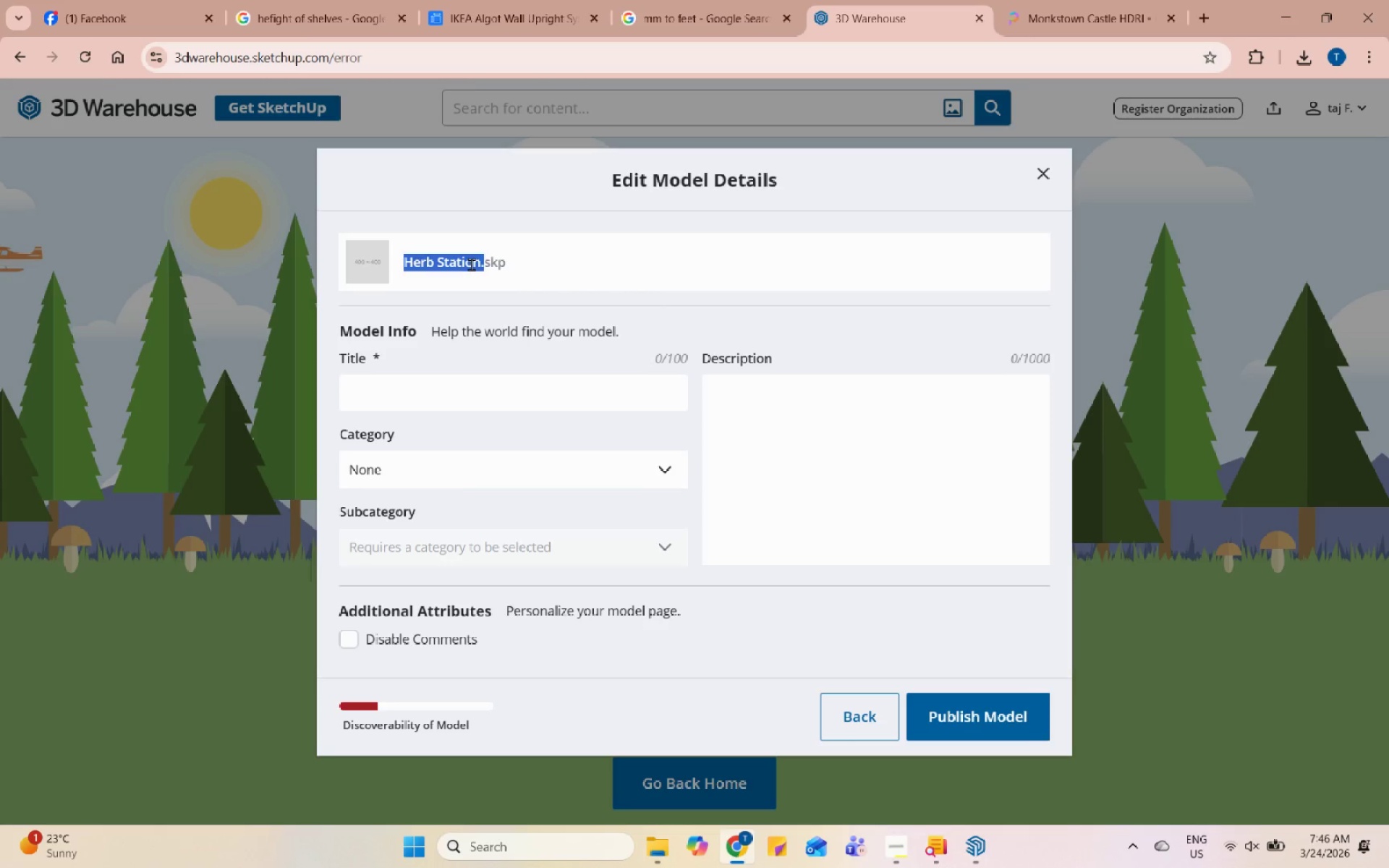 
left_click([471, 264])
 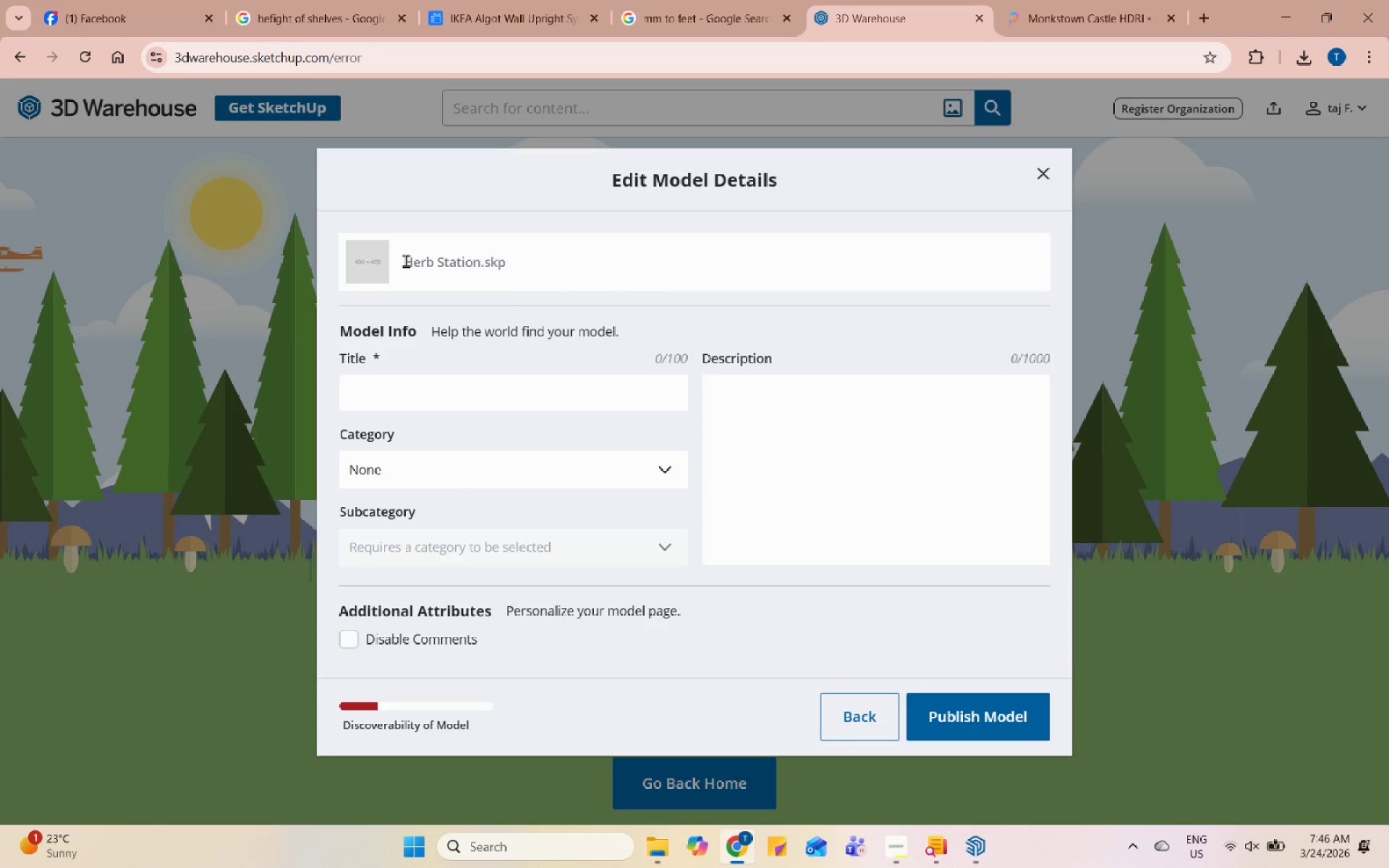 
left_click_drag(start_coordinate=[406, 260], to_coordinate=[477, 270])
 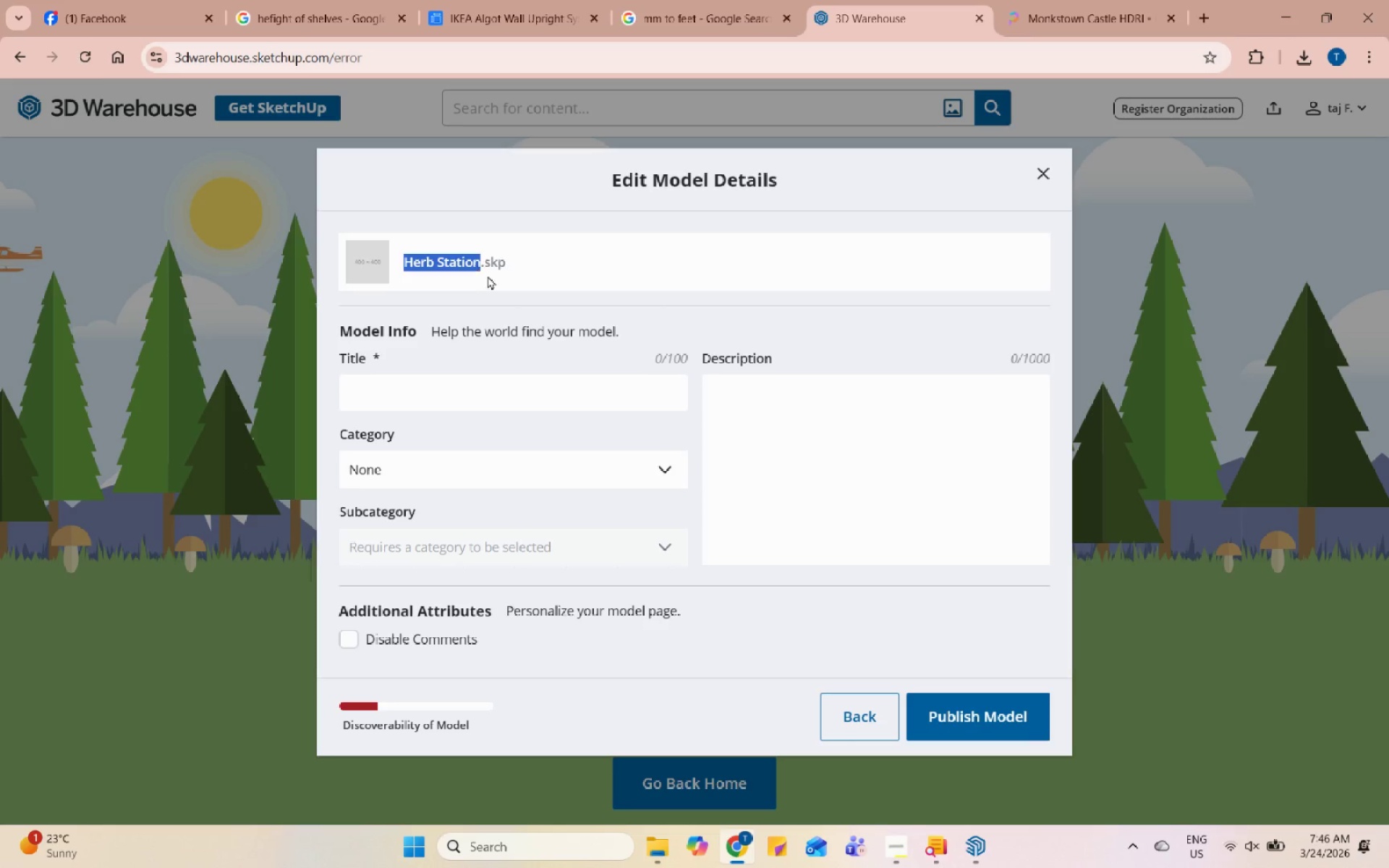 
key(Control+C)
 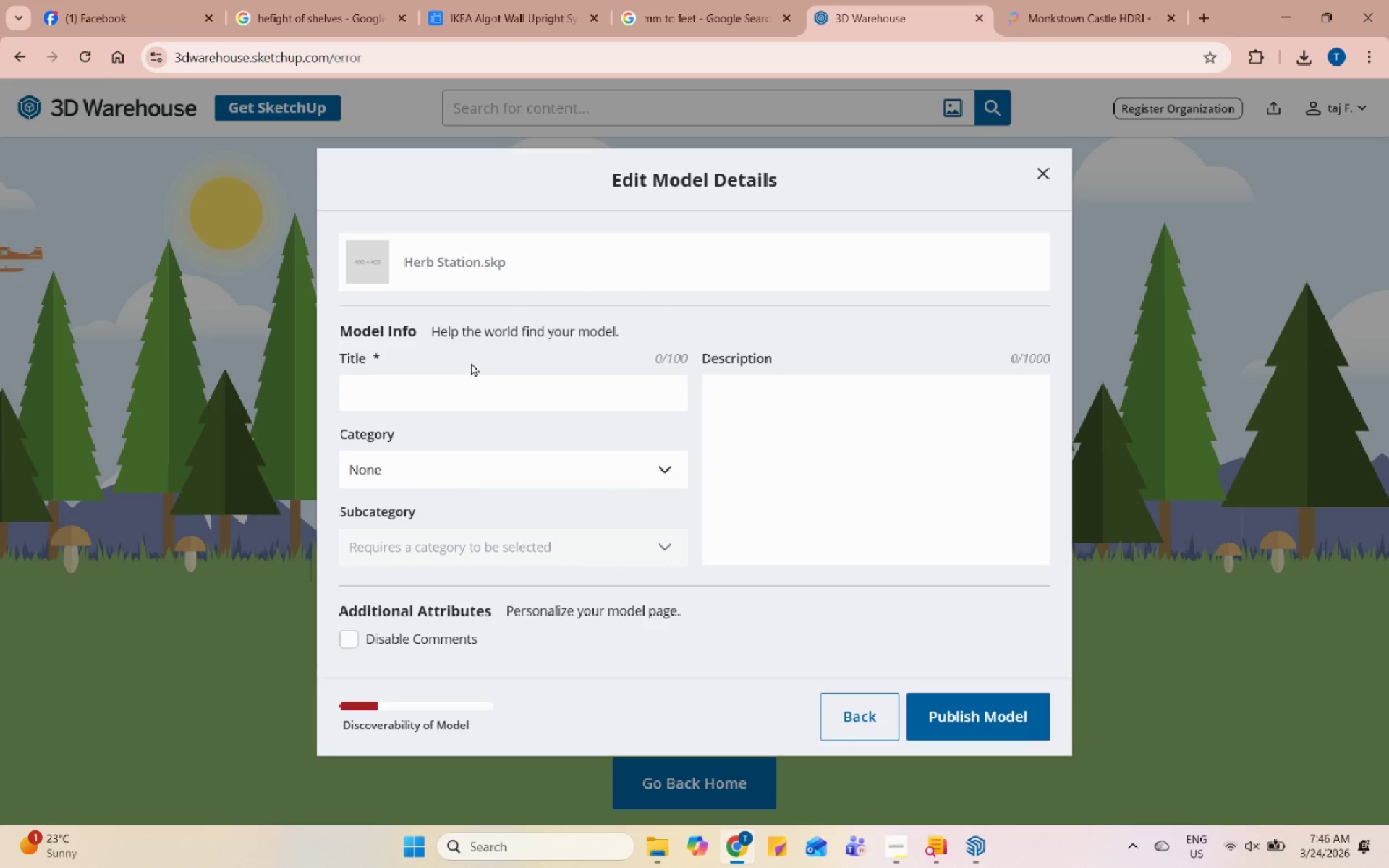 
double_click([477, 378])
 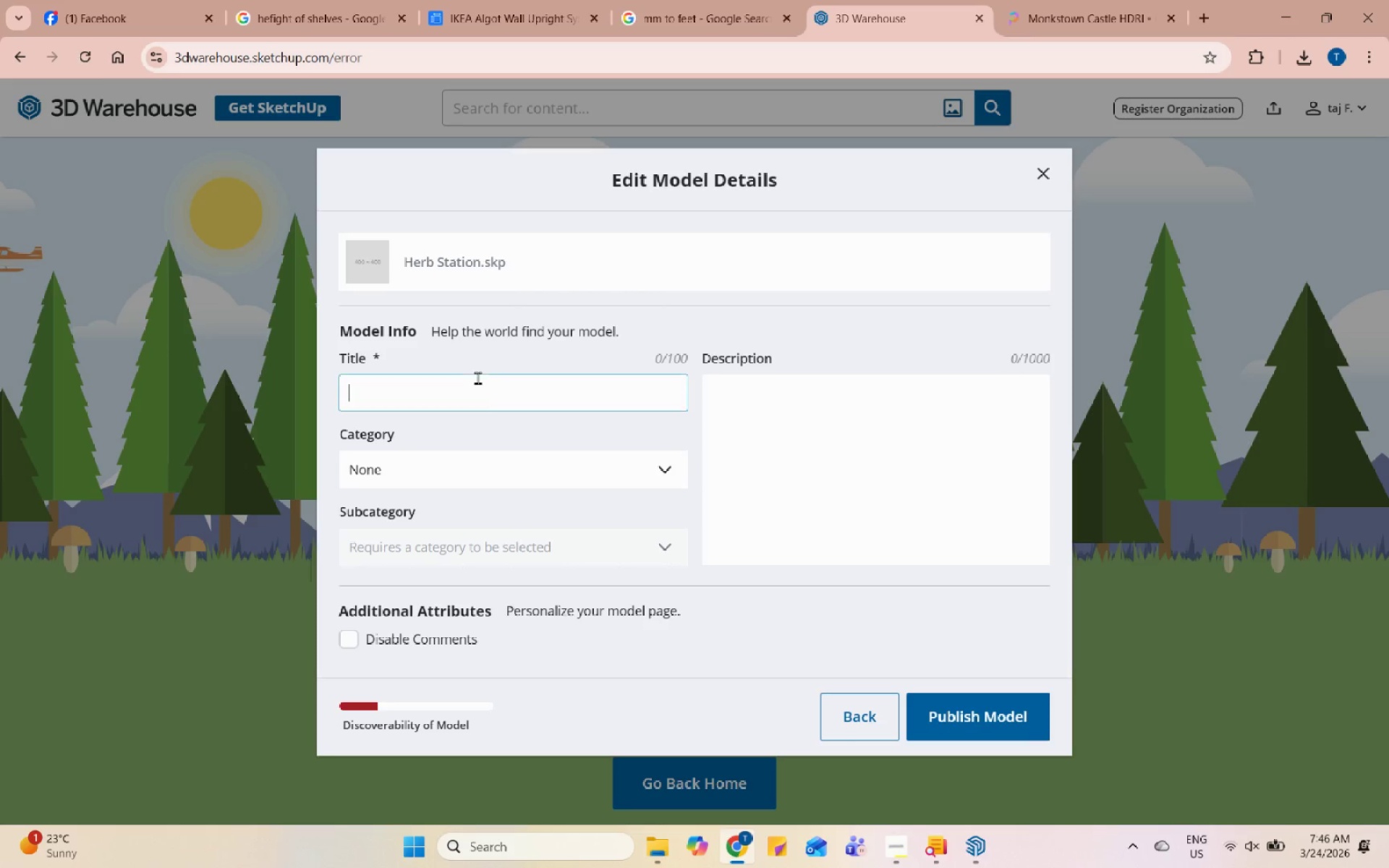 
key(Control+V)
 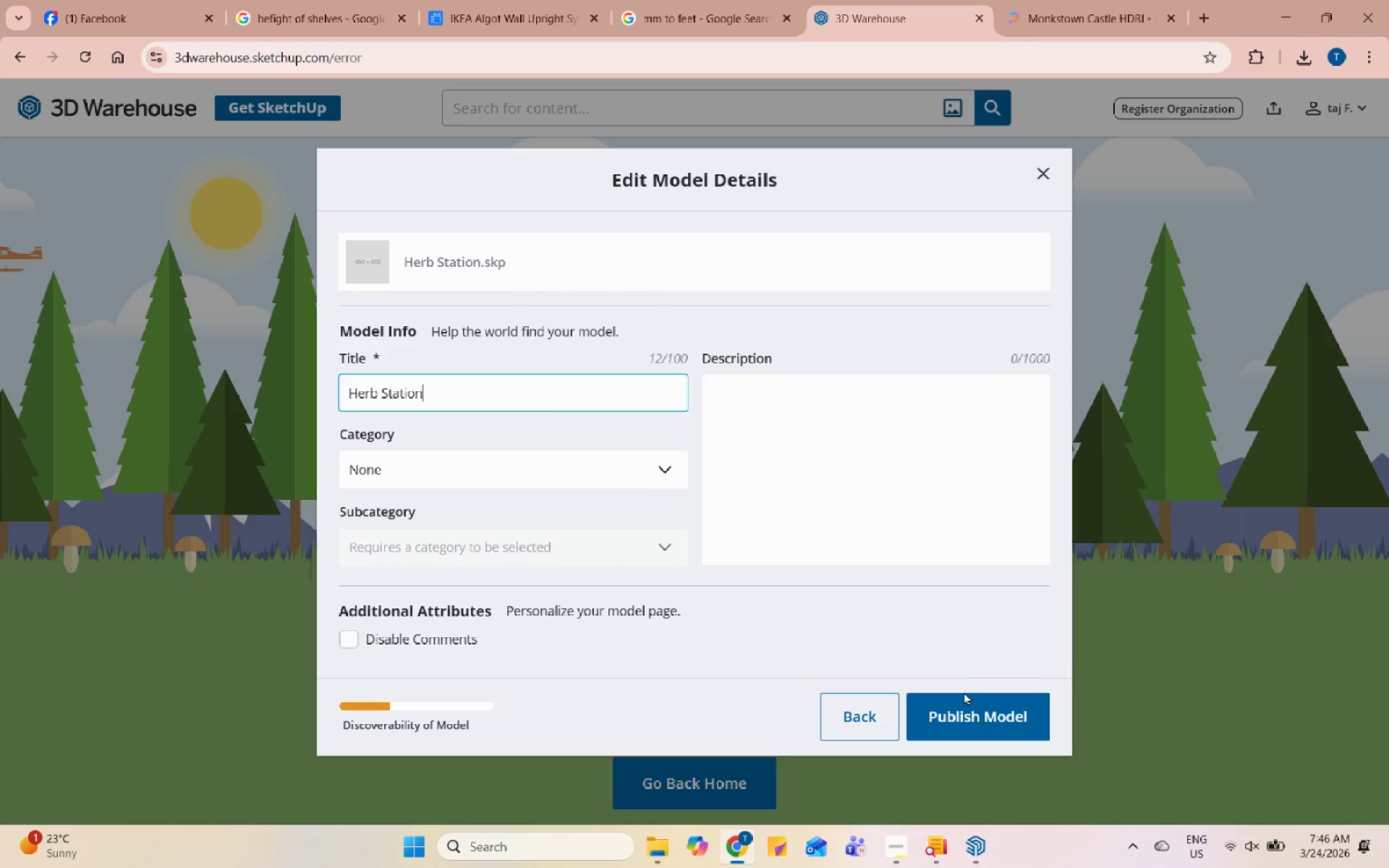 
left_click([983, 708])
 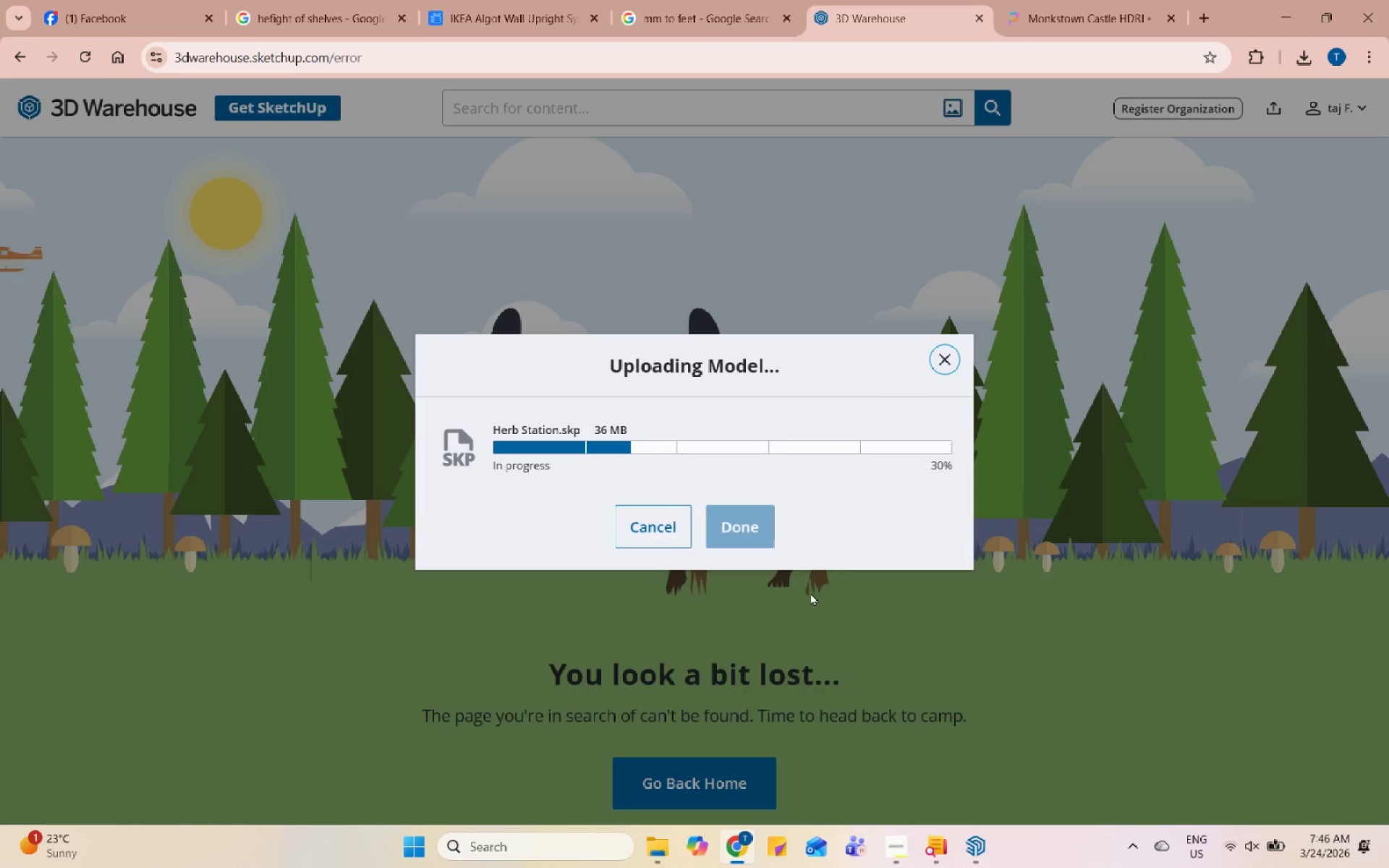 
wait(5.72)
 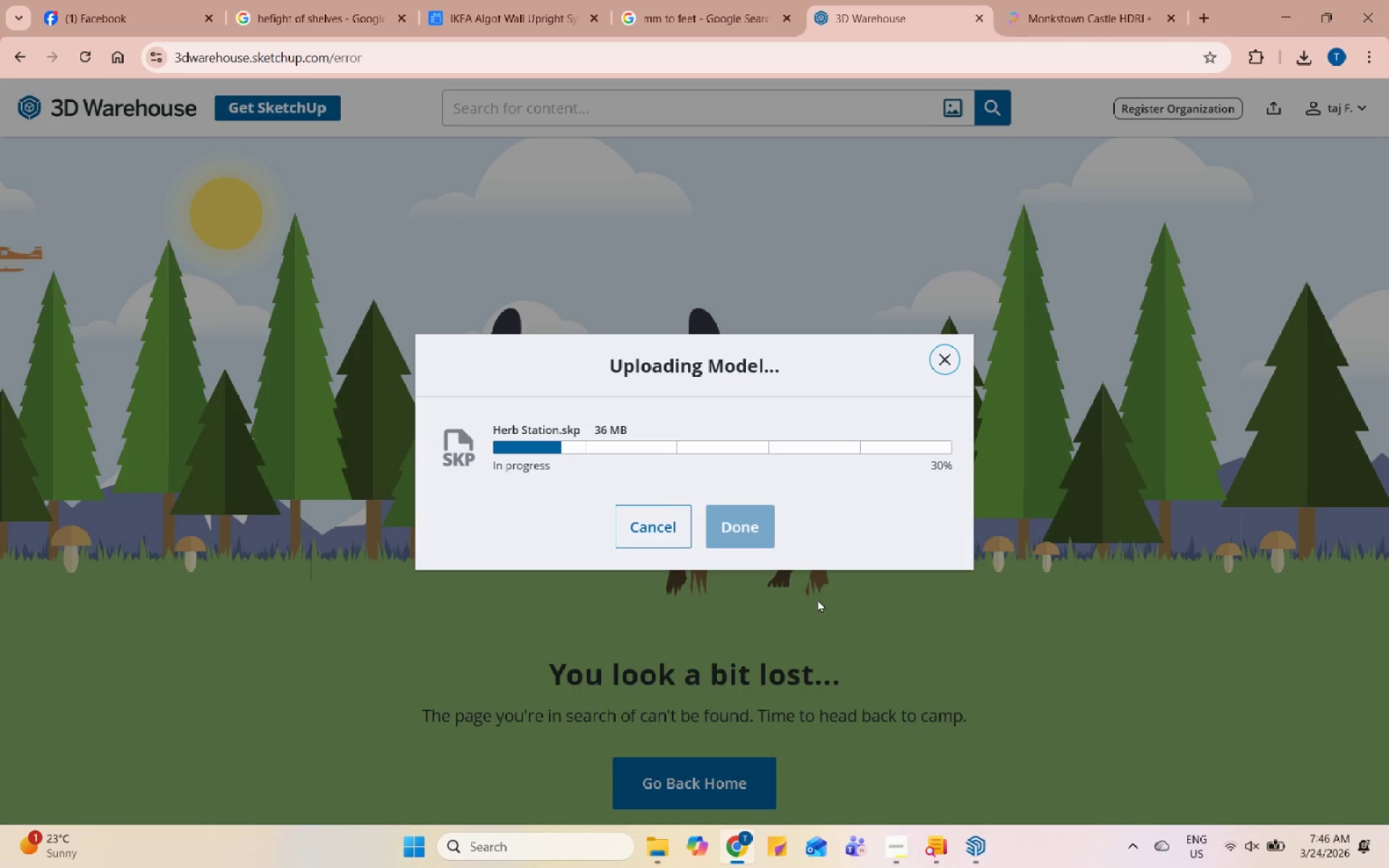 
left_click([894, 850])